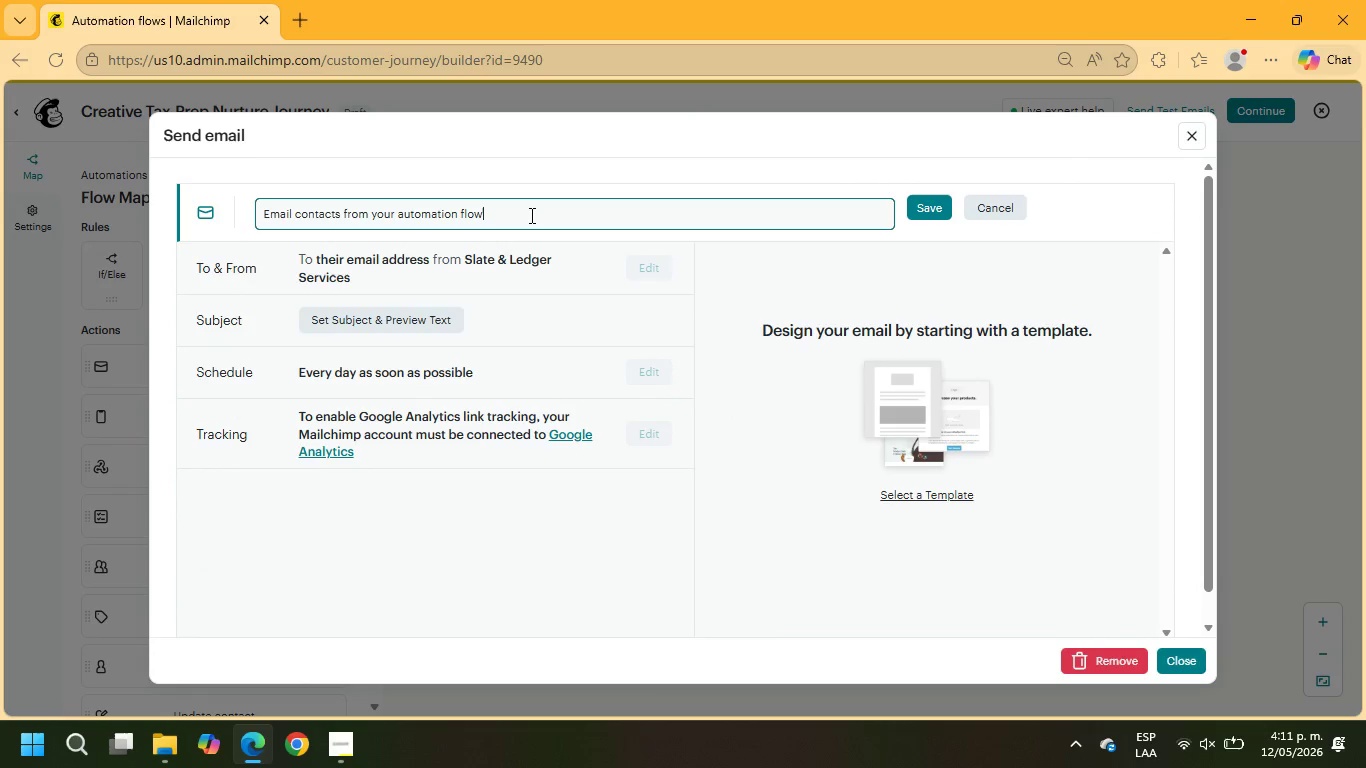 
double_click([530, 215])
 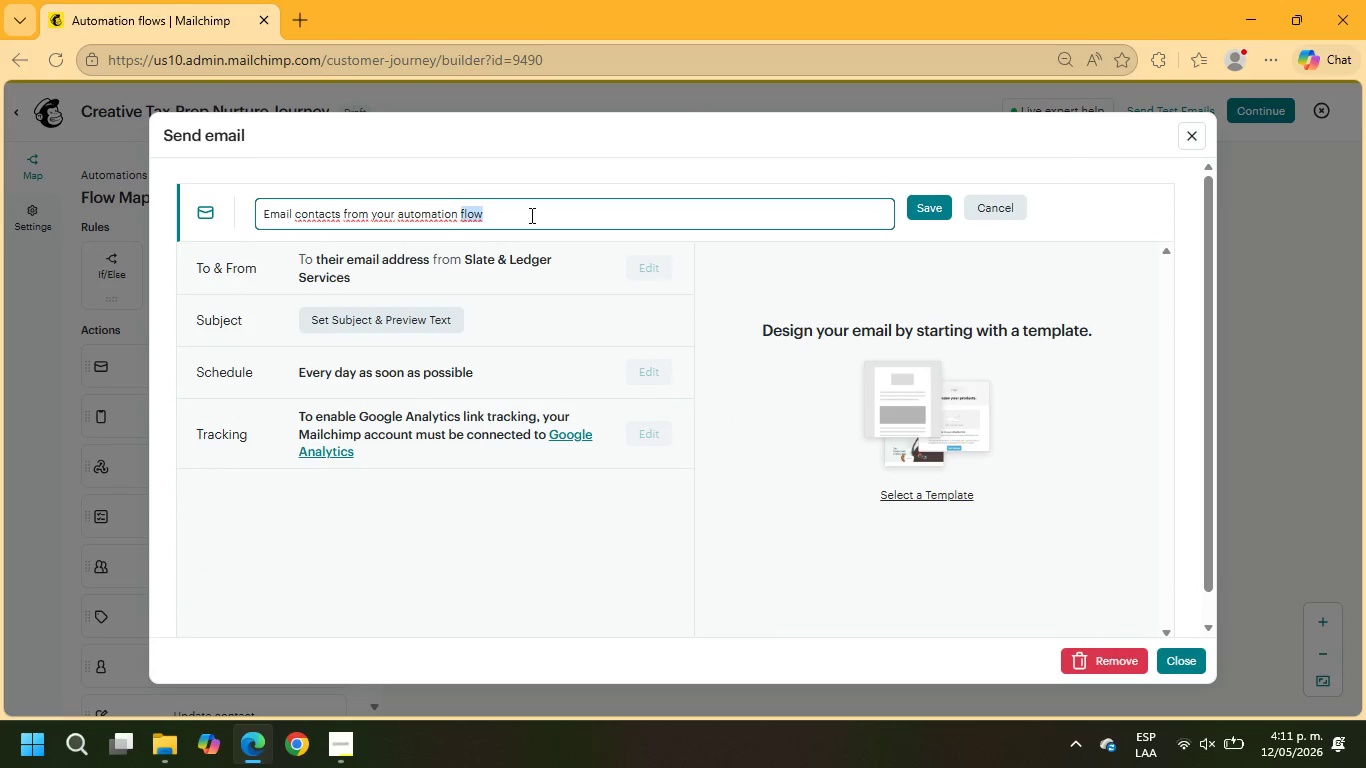 
triple_click([530, 215])
 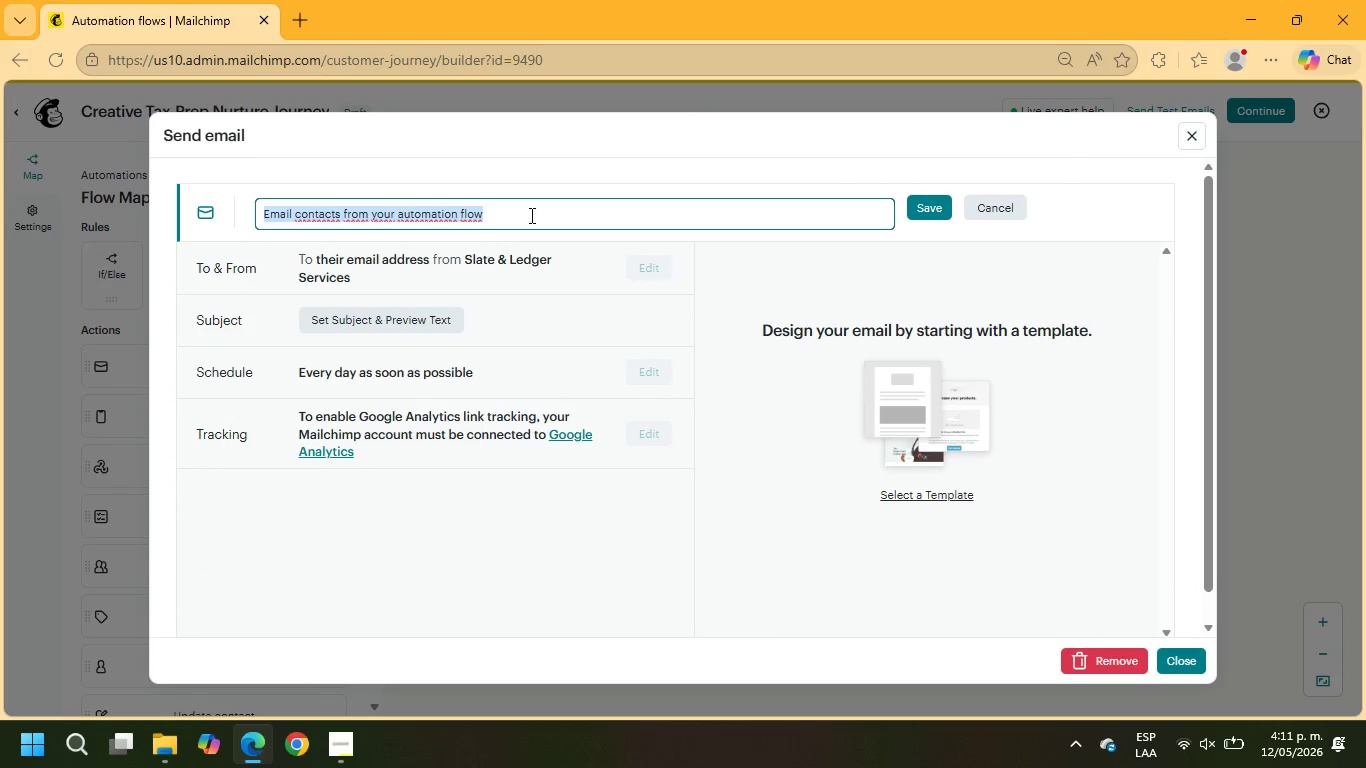 
type(Email 1 The Welcome)
 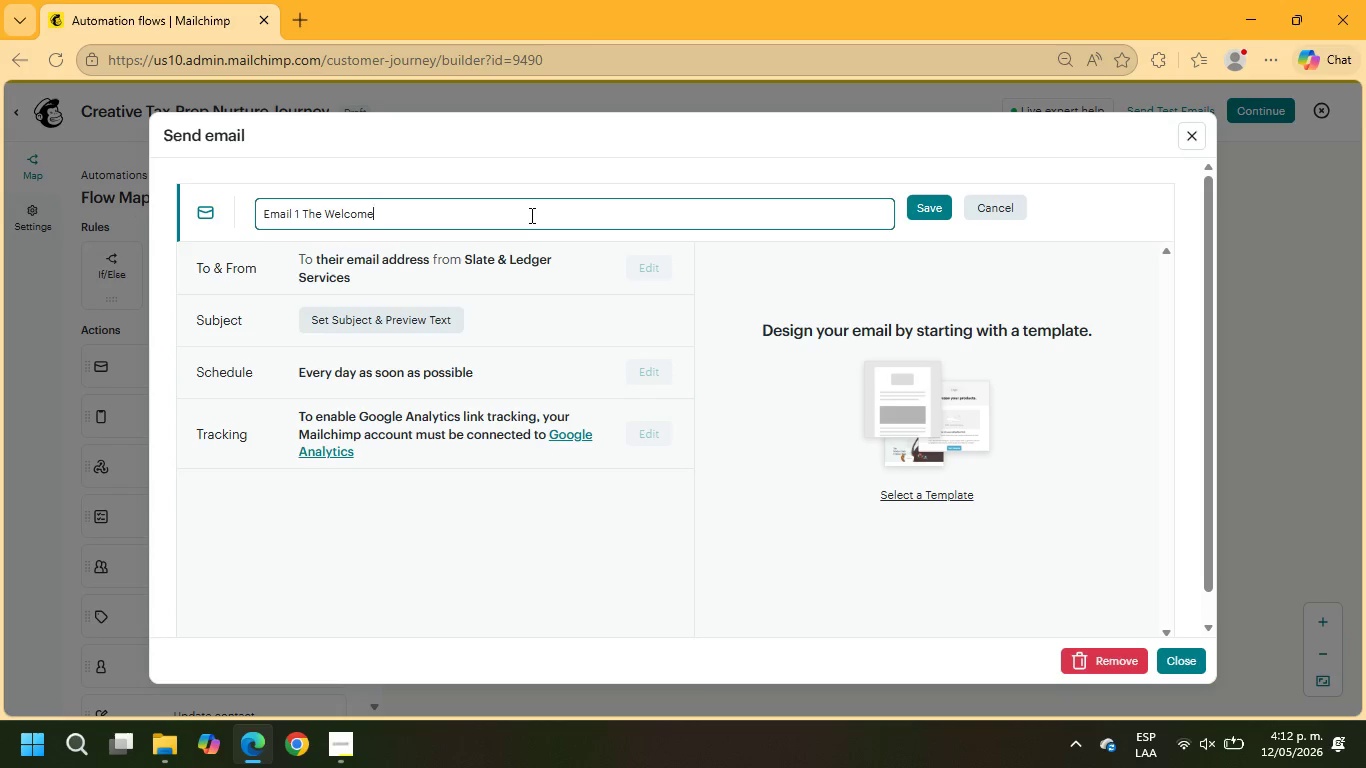 
left_click([915, 211])
 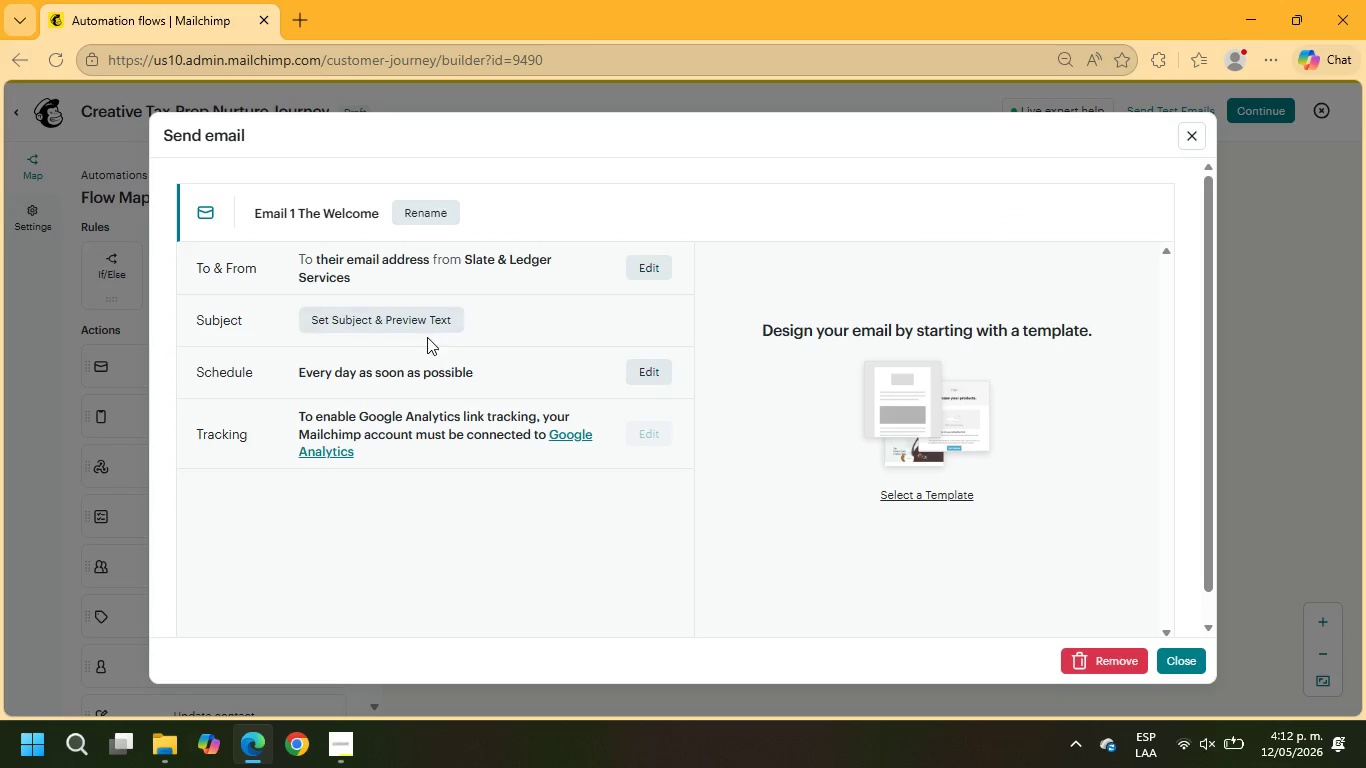 
left_click([419, 323])
 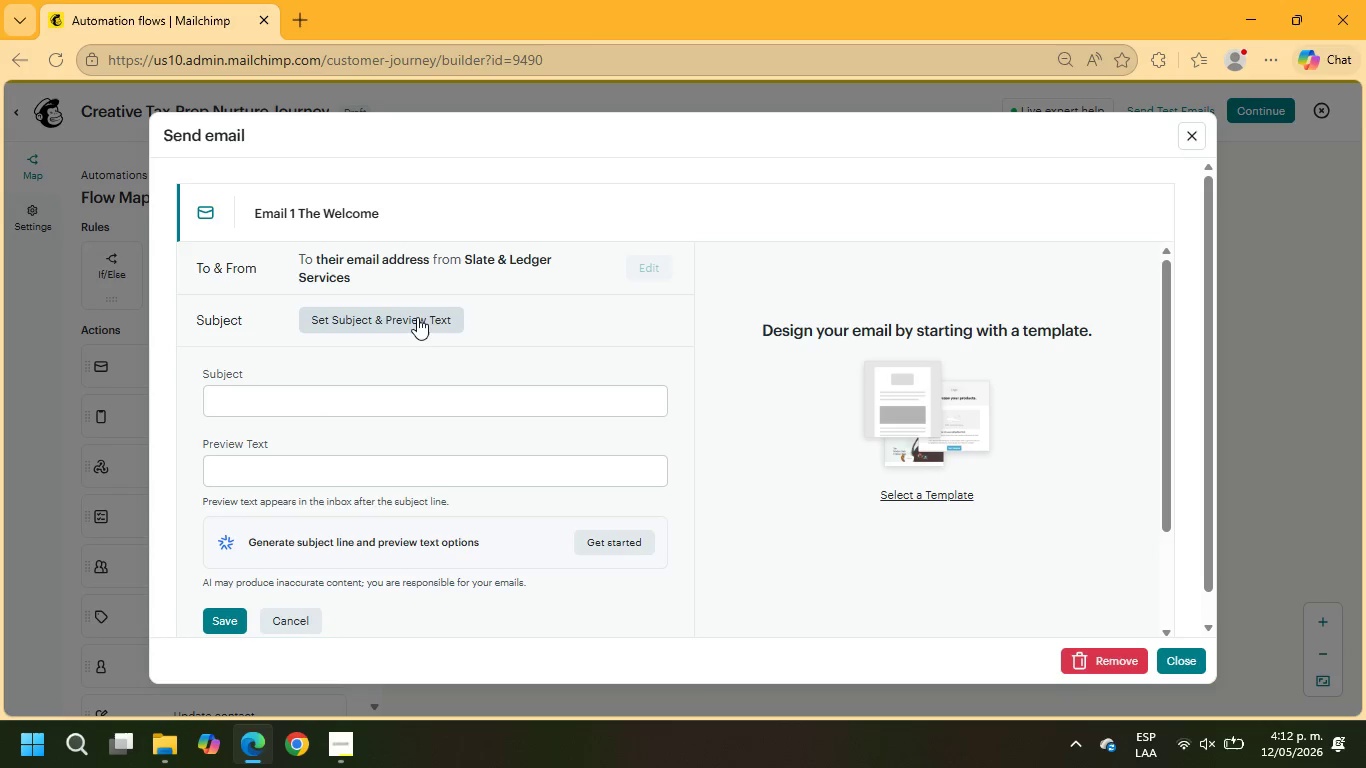 
left_click([360, 387])
 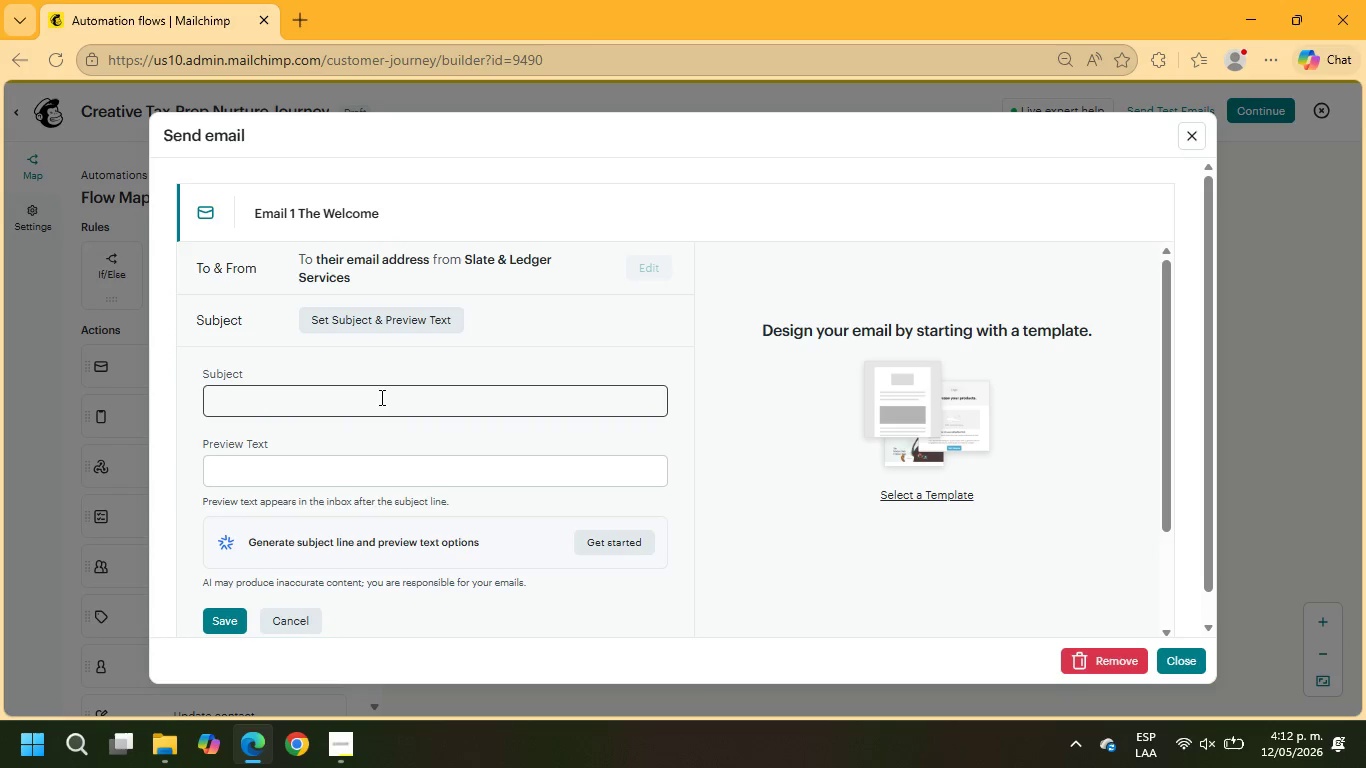 
left_click([381, 398])
 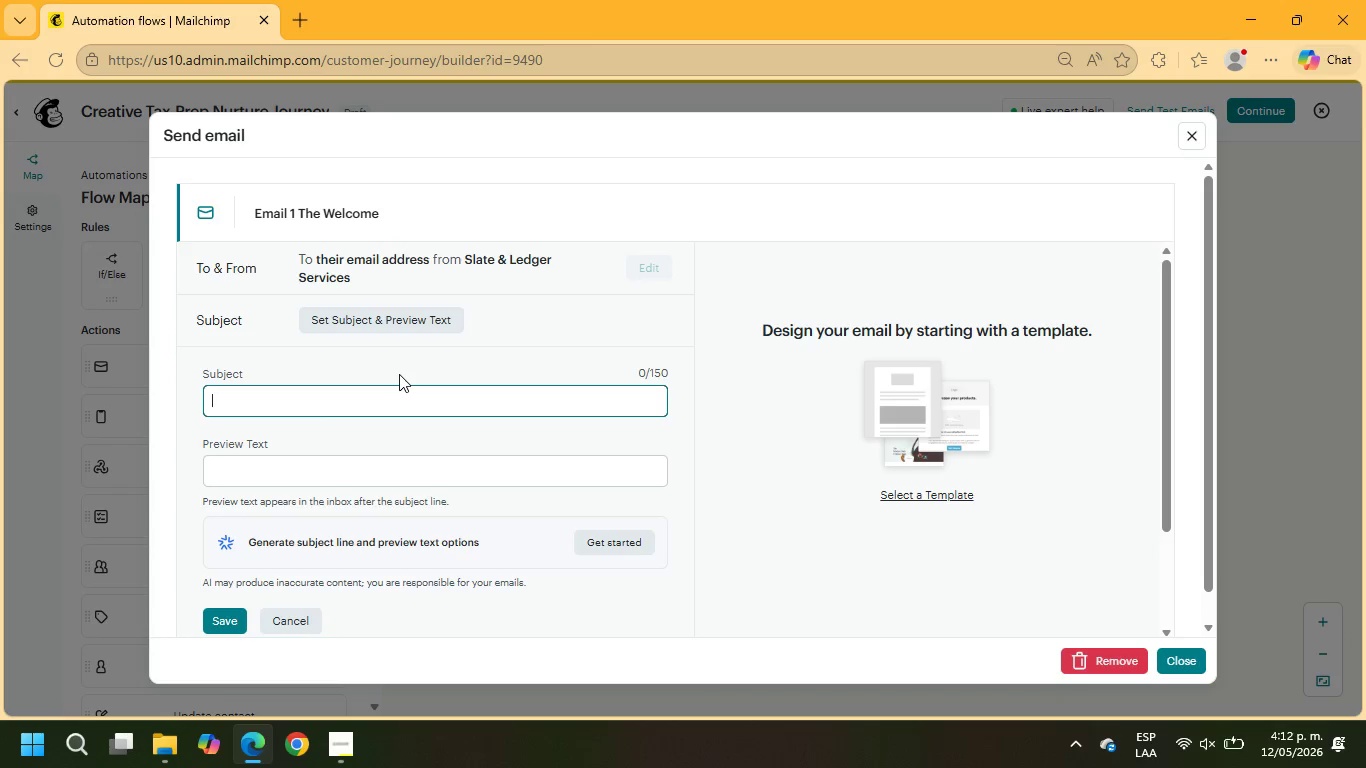 
type(Your creative Tax Guide Is Ready, +\FNAMW\+)
 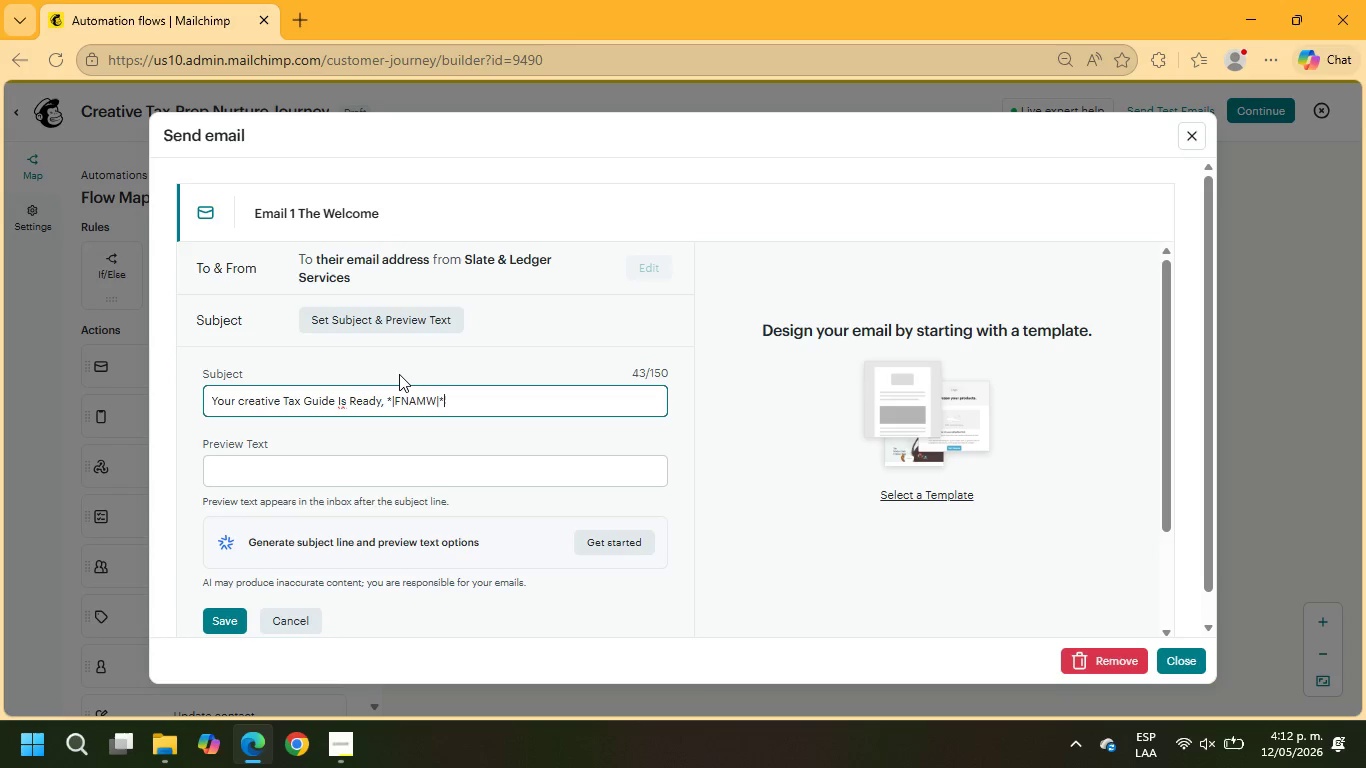 
left_click([433, 404])
 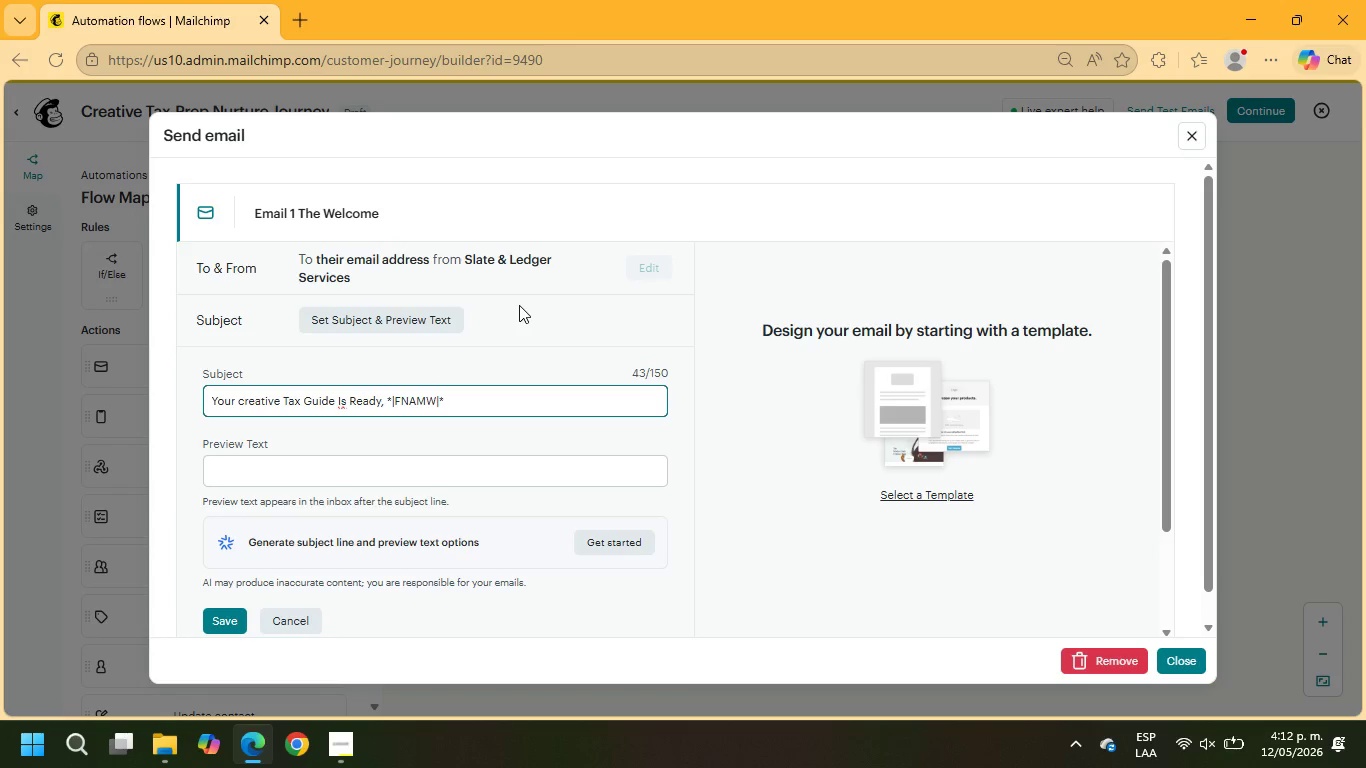 
key(Backspace)
 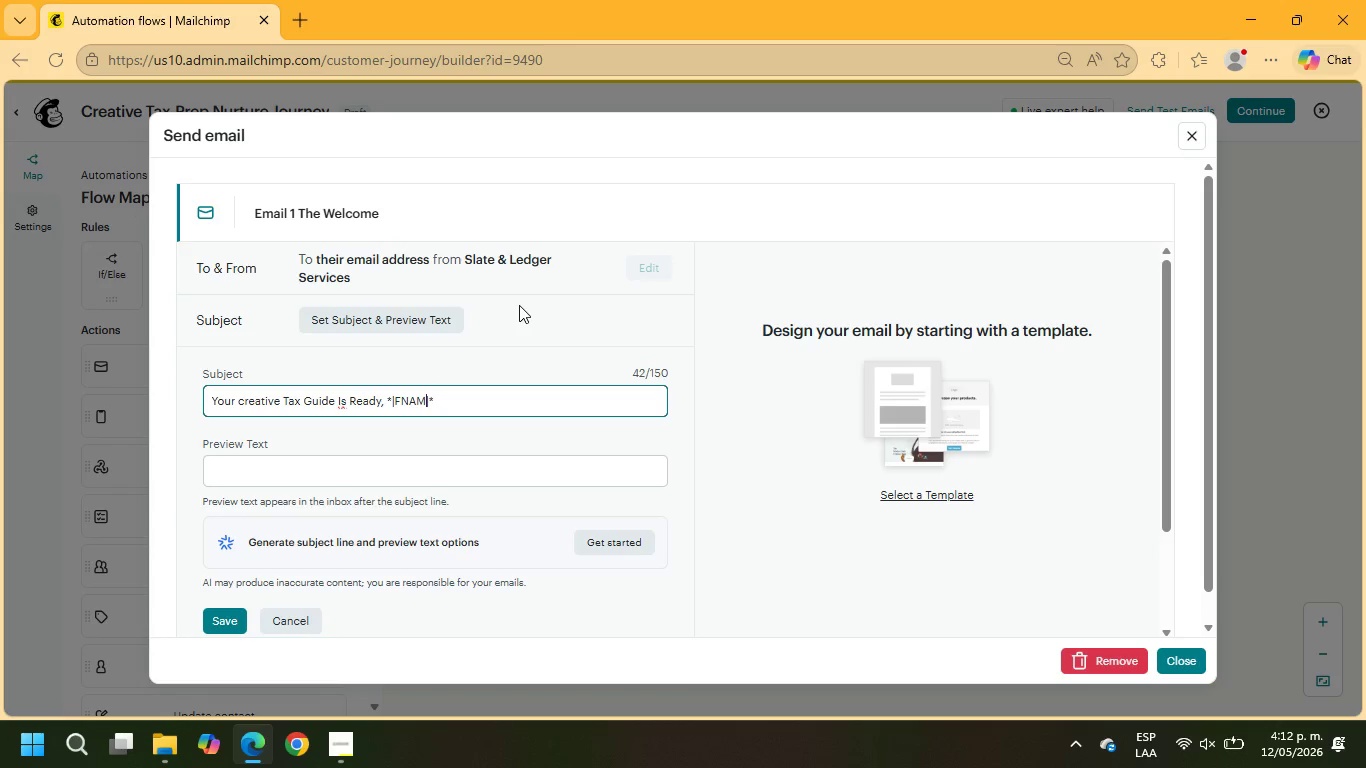 
key(E)
 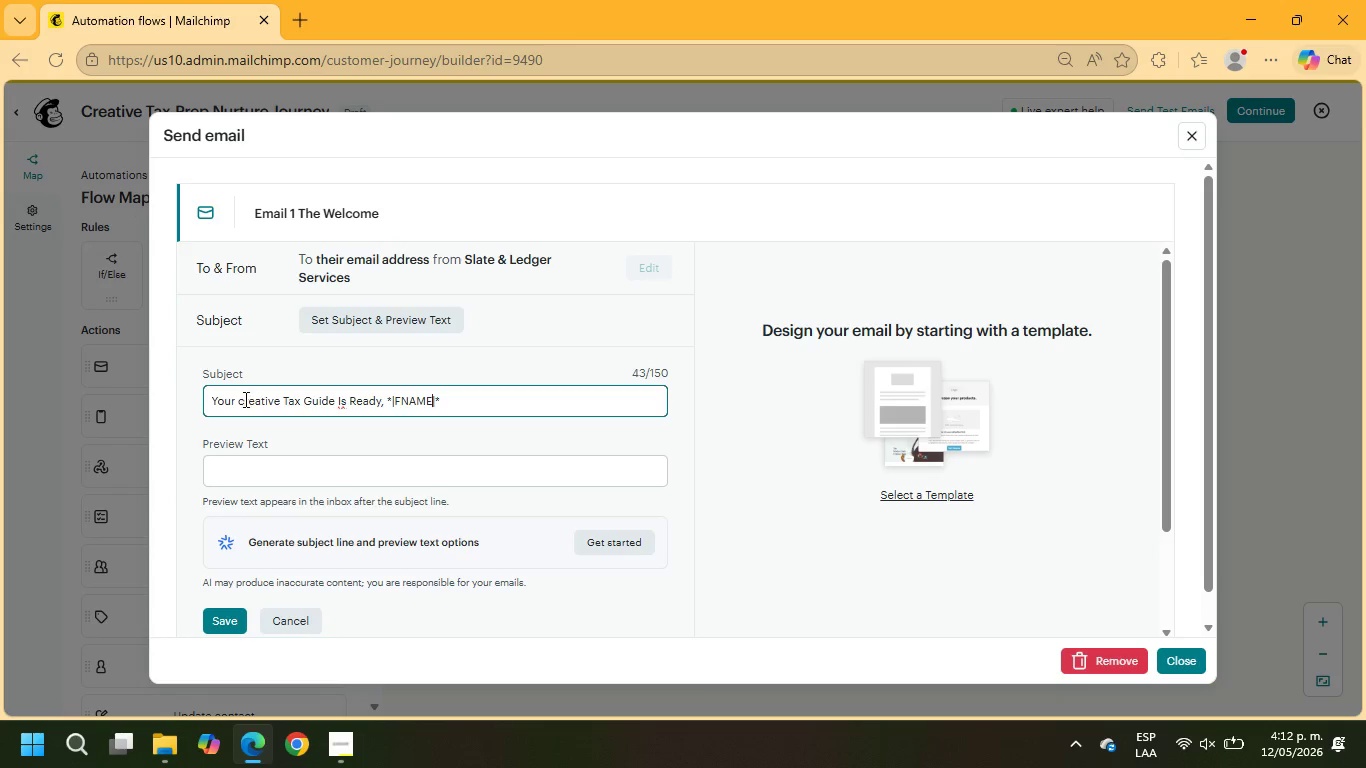 
key(Backspace)
 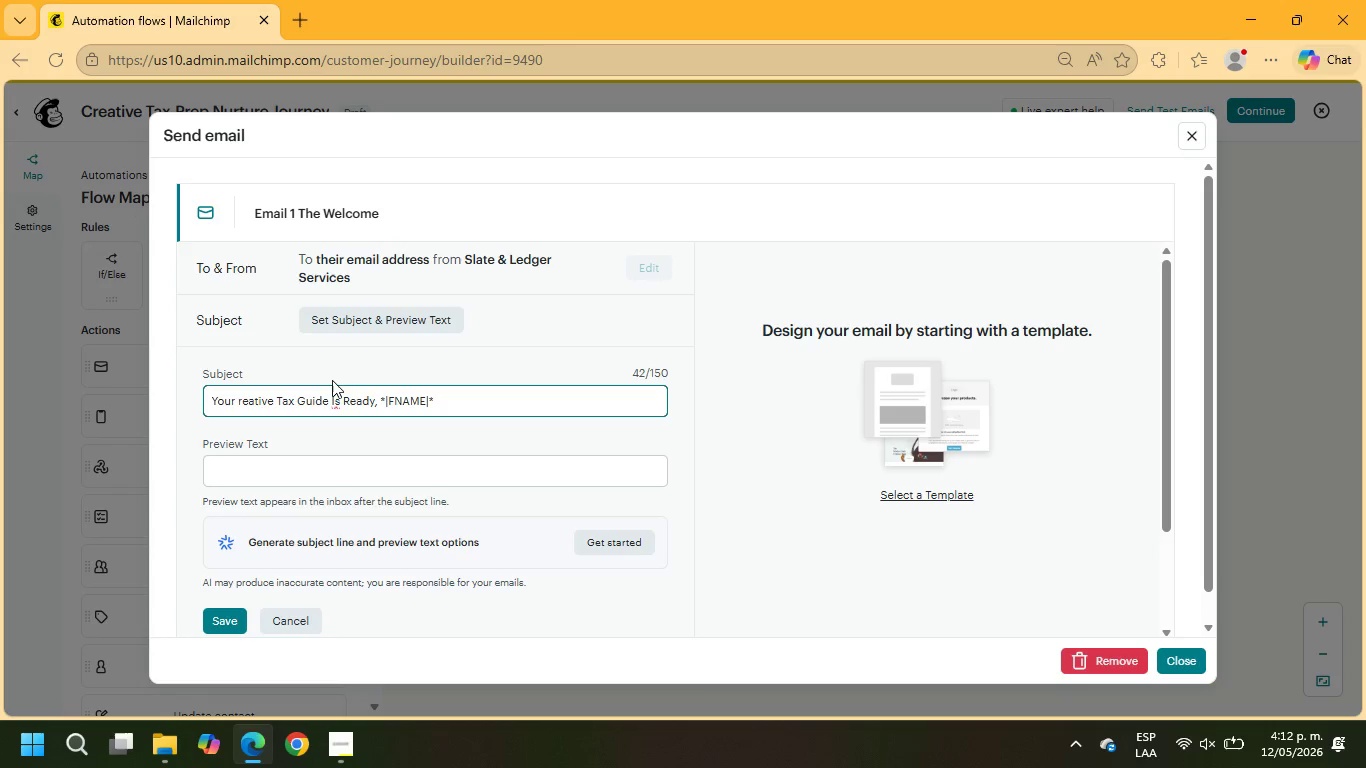 
key(C)
 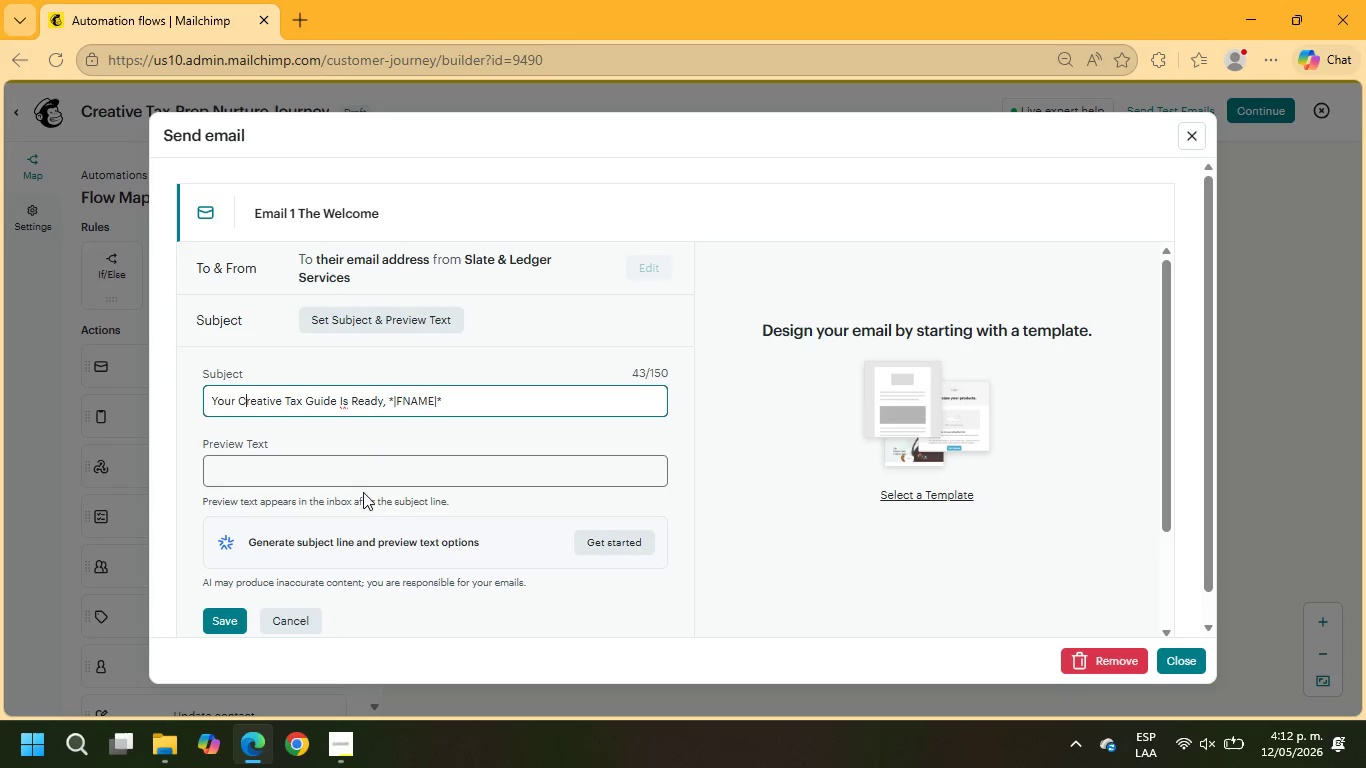 
left_click([358, 480])
 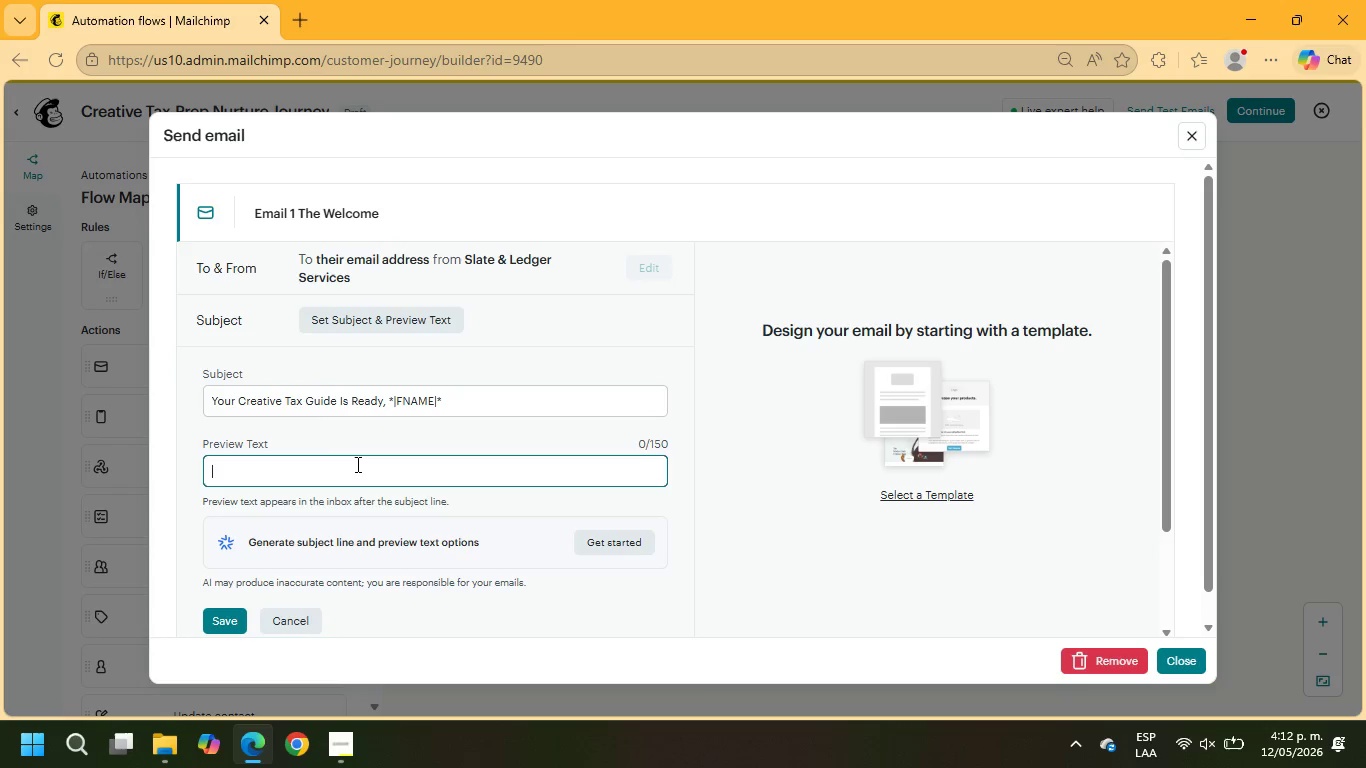 
type(Smart financial systems for creative professionals)
 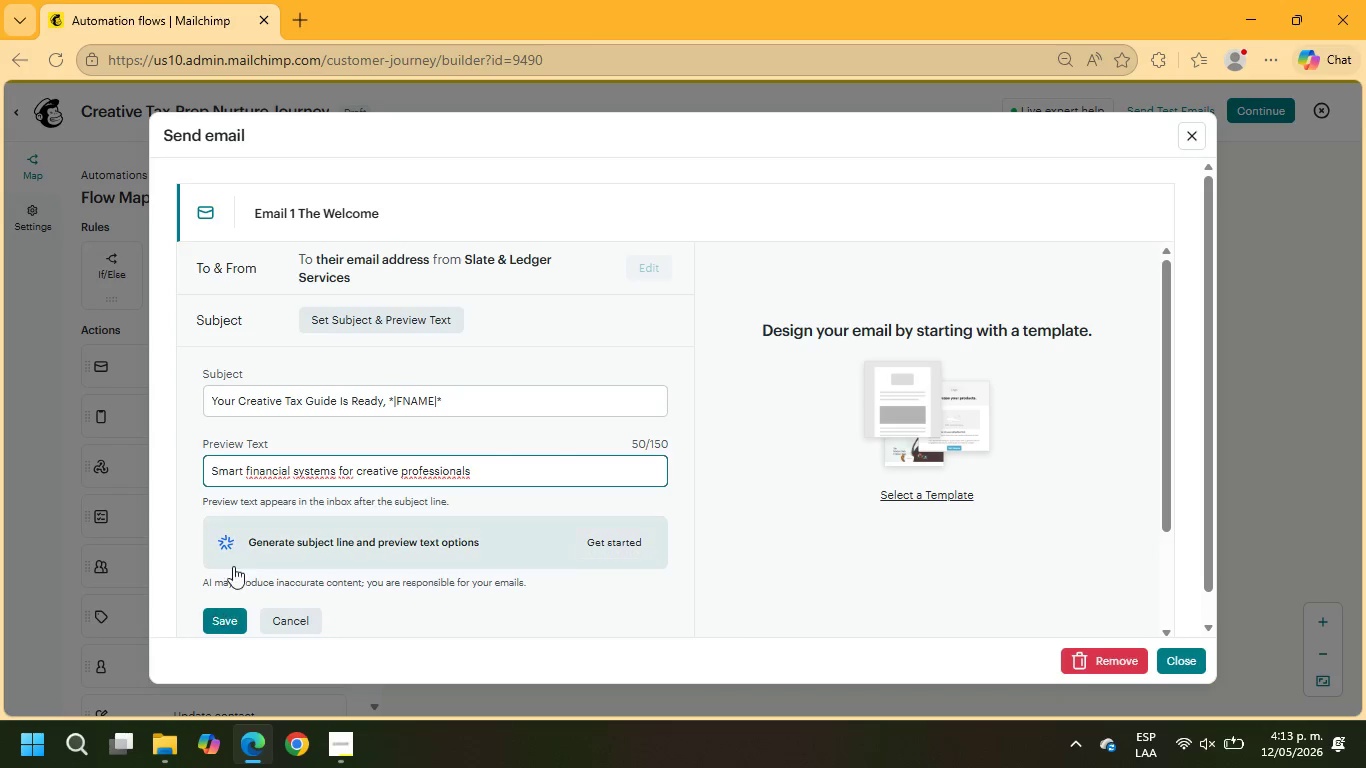 
left_click([219, 626])
 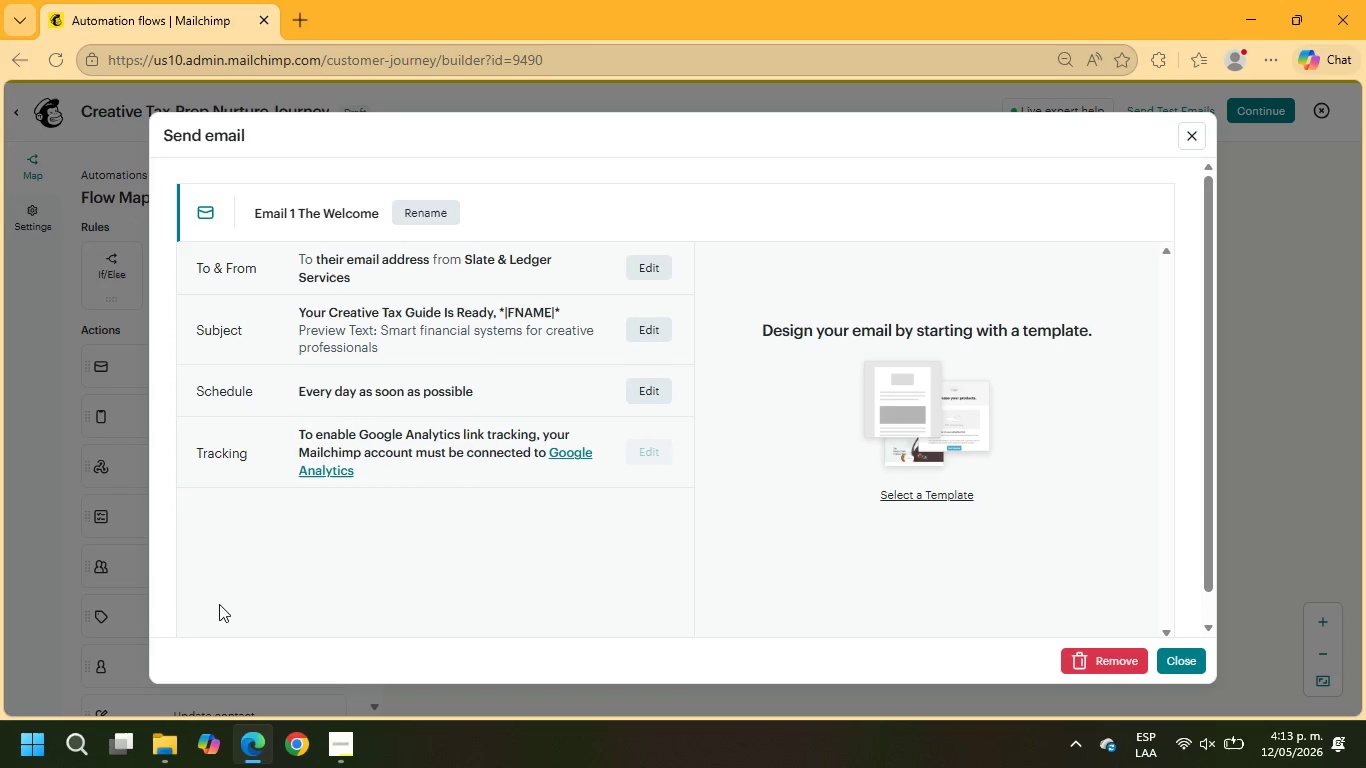 
wait(8.51)
 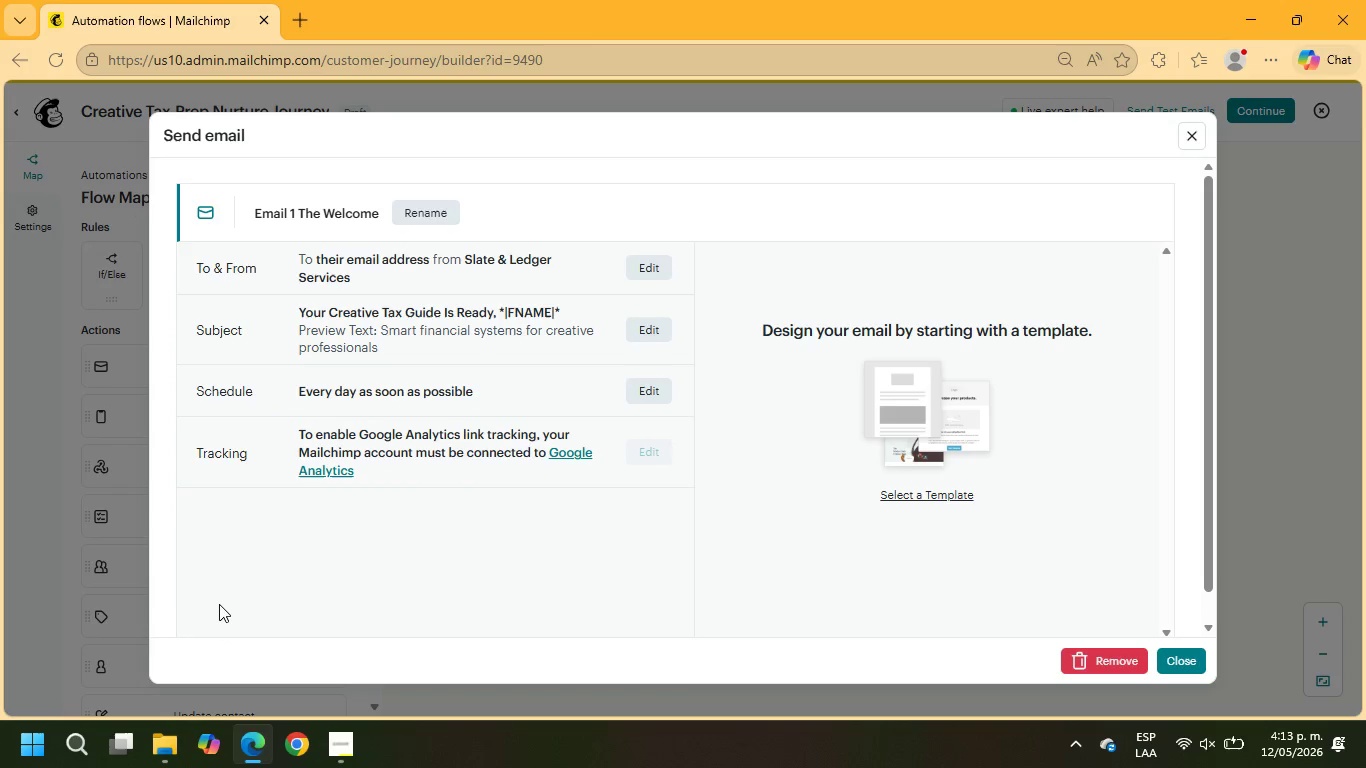 
left_click([958, 501])
 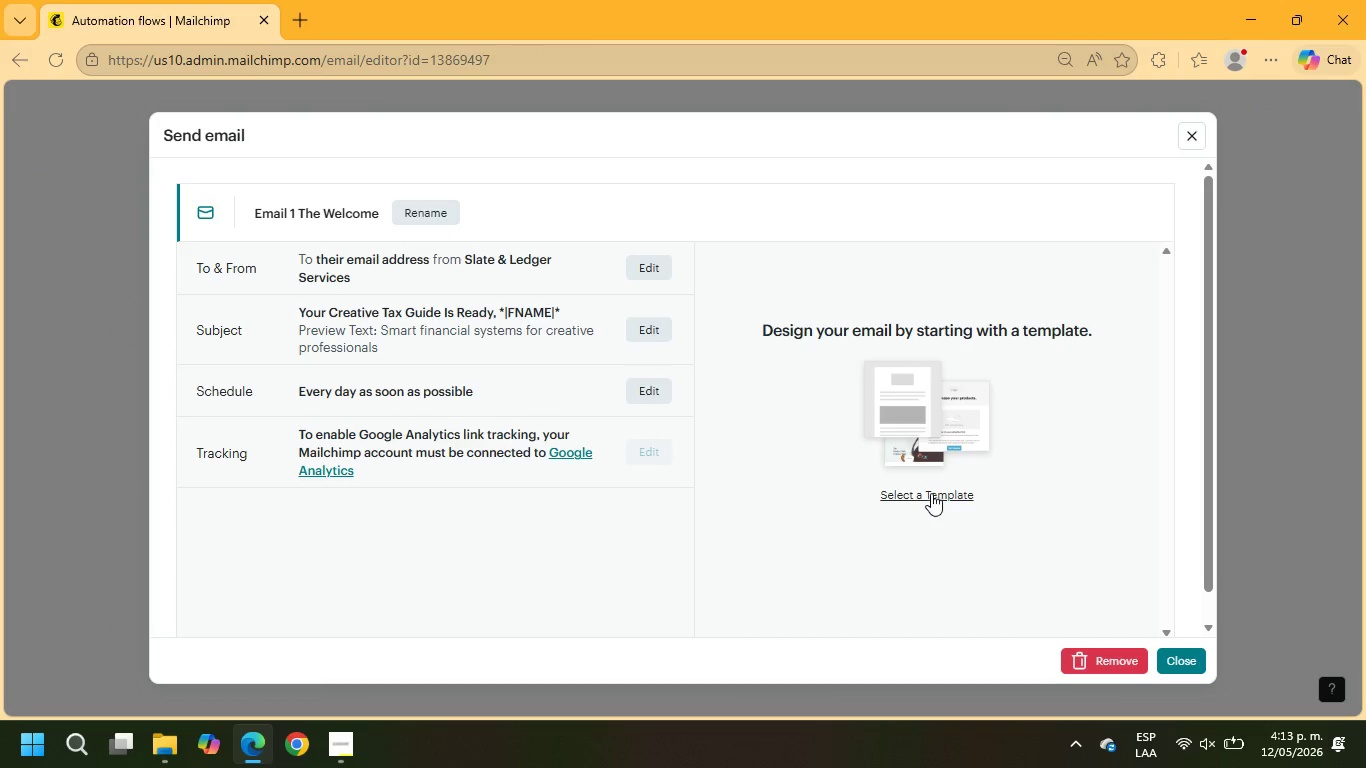 
mouse_move([896, 477])
 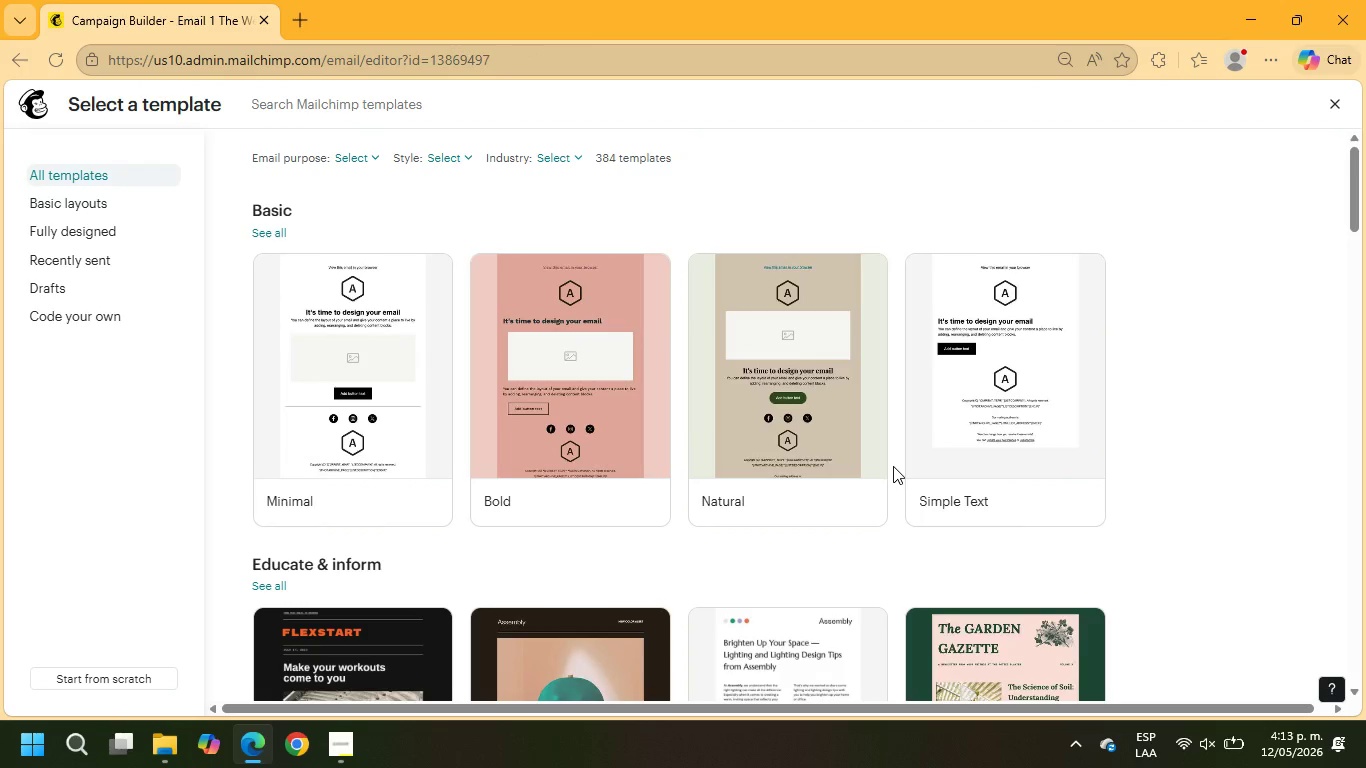 
scroll: coordinate [891, 452], scroll_direction: down, amount: 3.0
 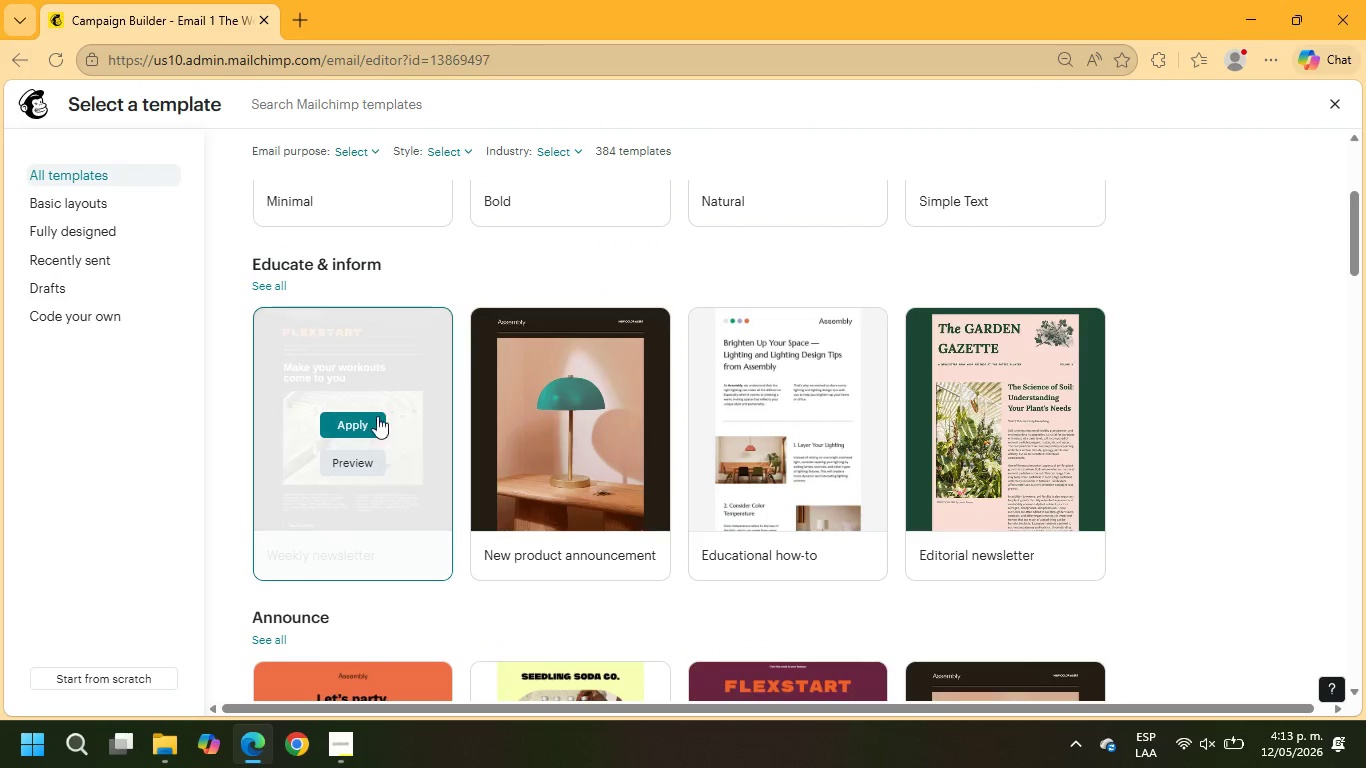 
left_click([322, 418])
 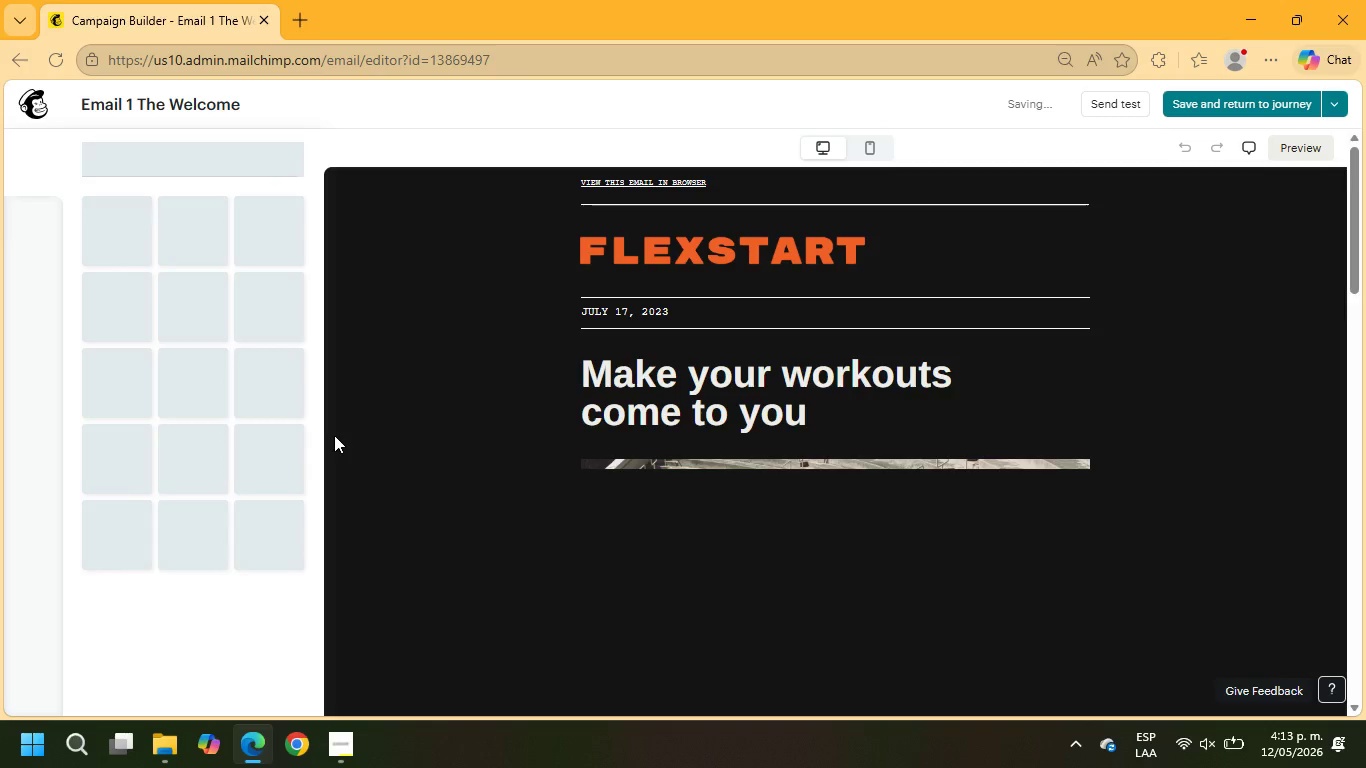 
left_click([760, 249])
 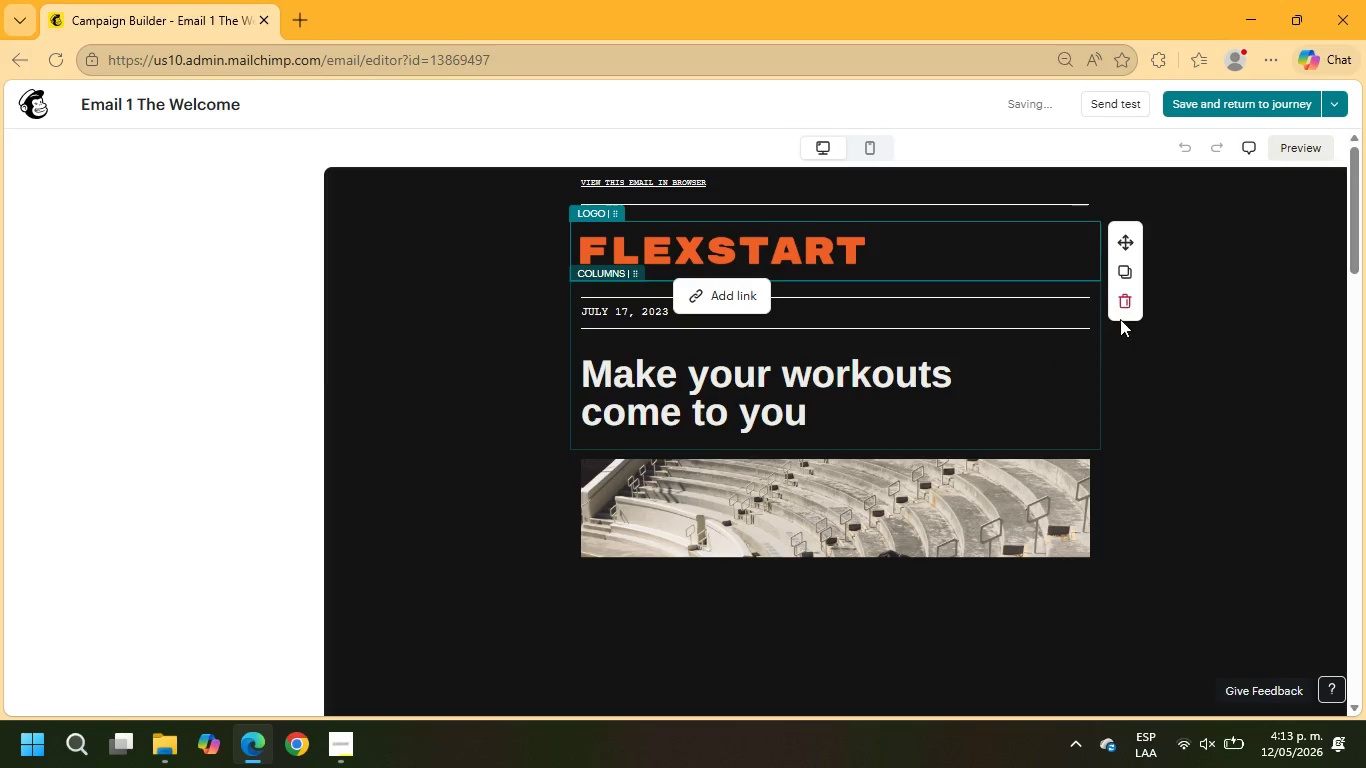 
left_click([1124, 304])
 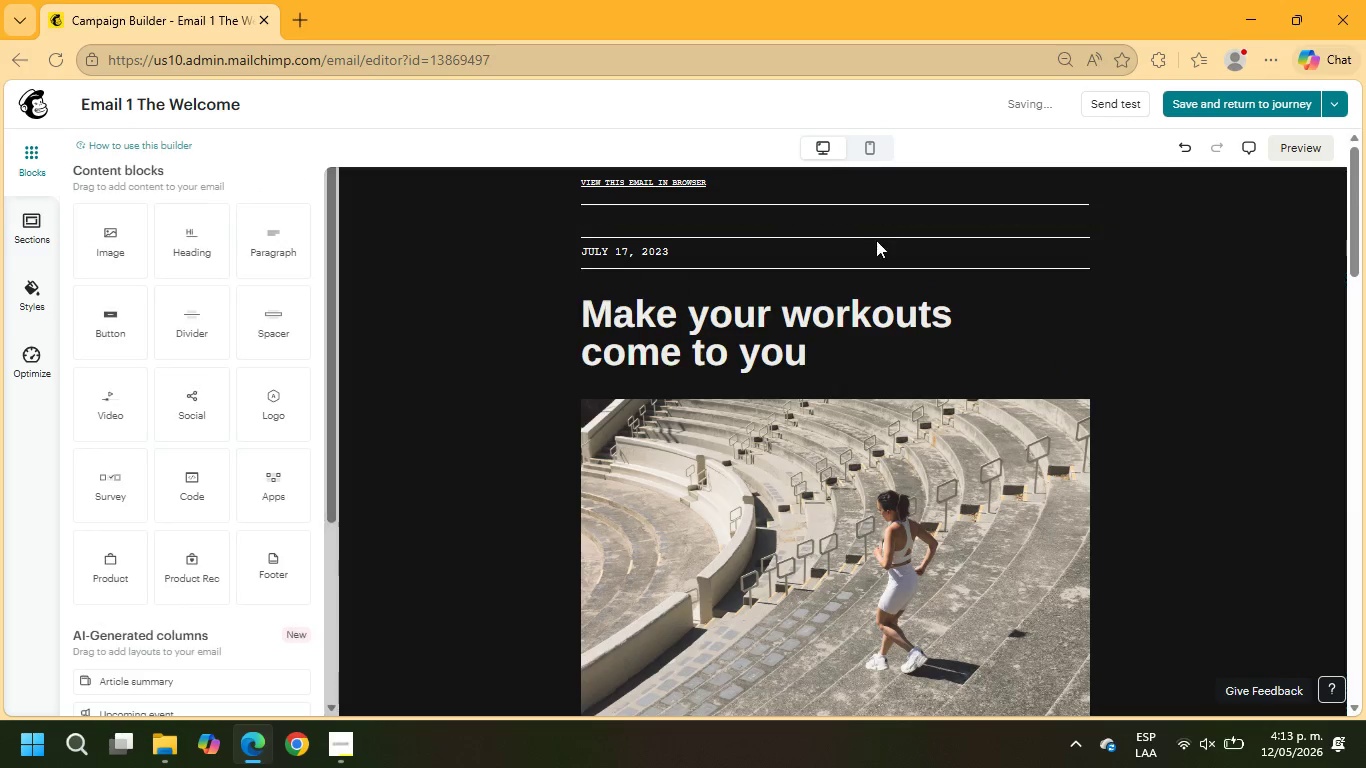 
left_click([876, 240])
 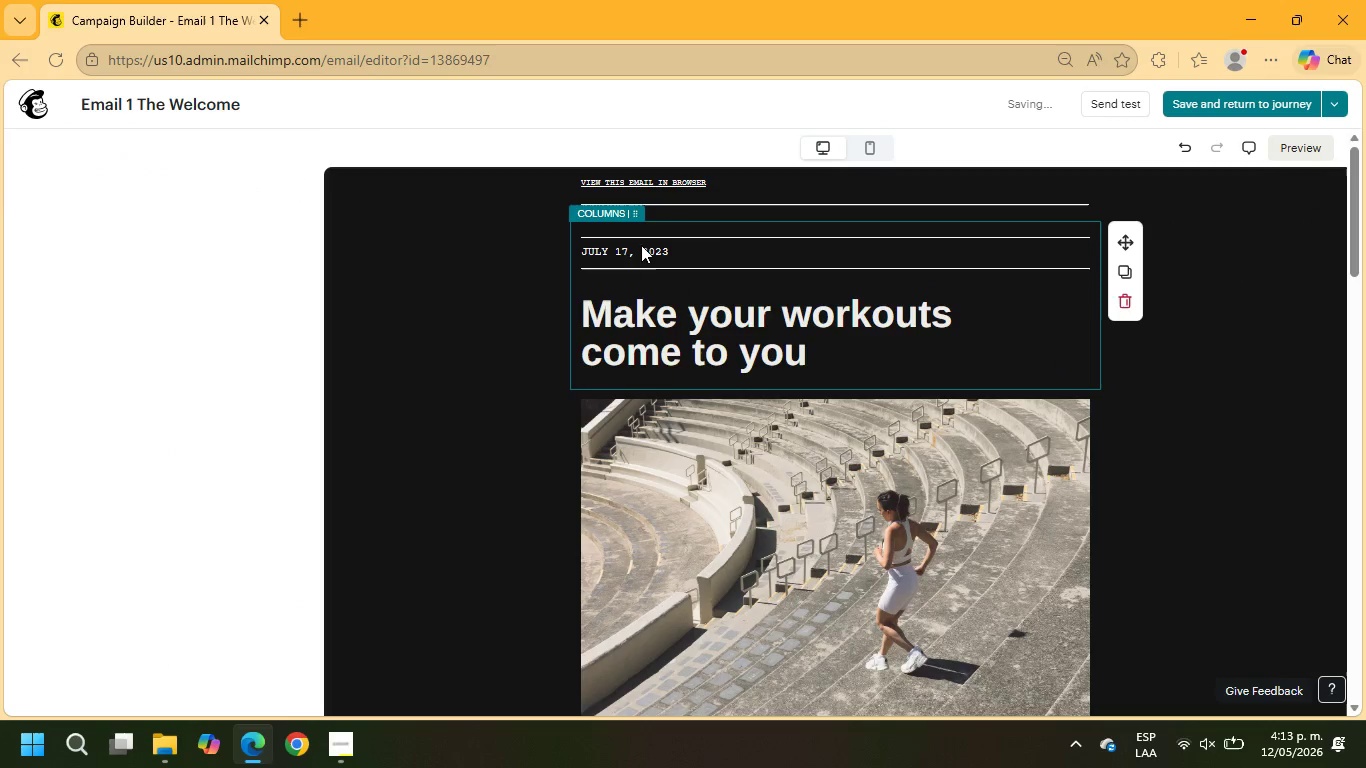 
left_click([638, 245])
 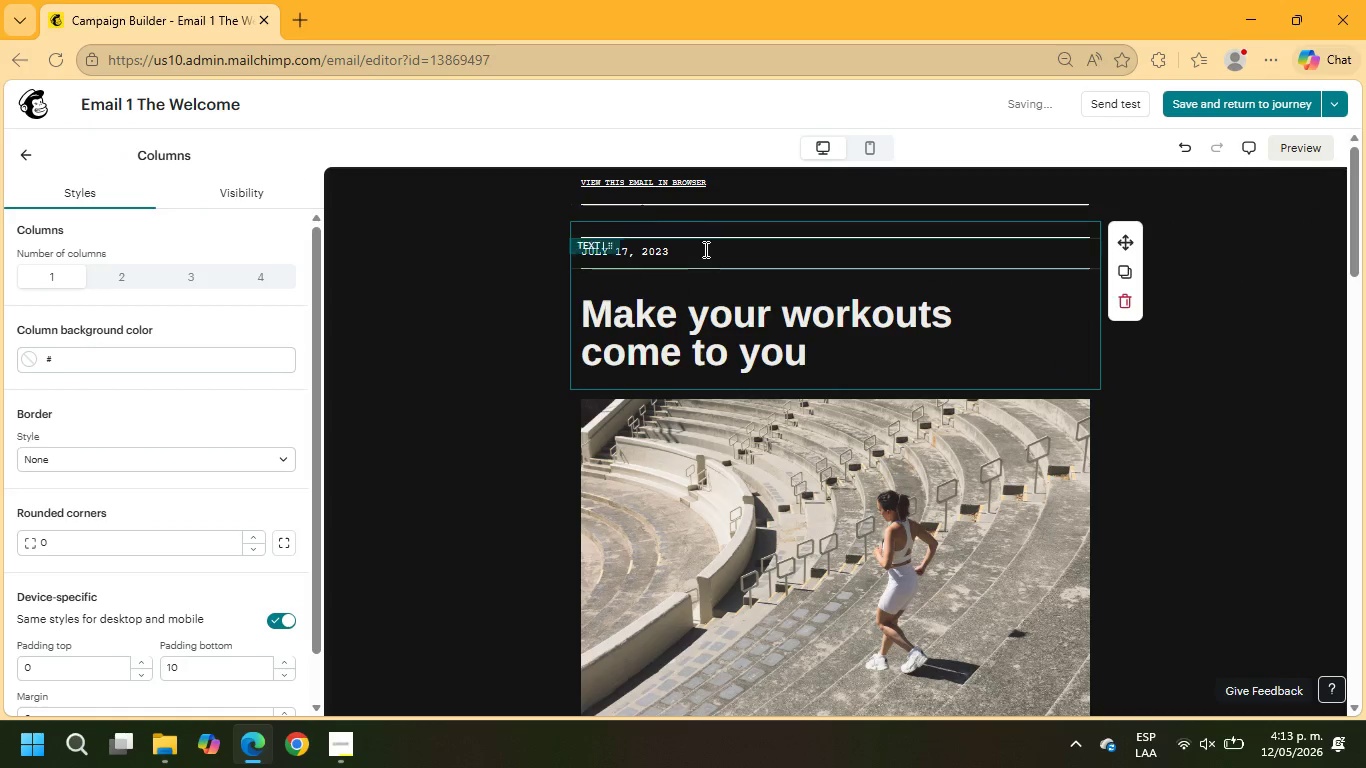 
left_click_drag(start_coordinate=[700, 249], to_coordinate=[442, 249])
 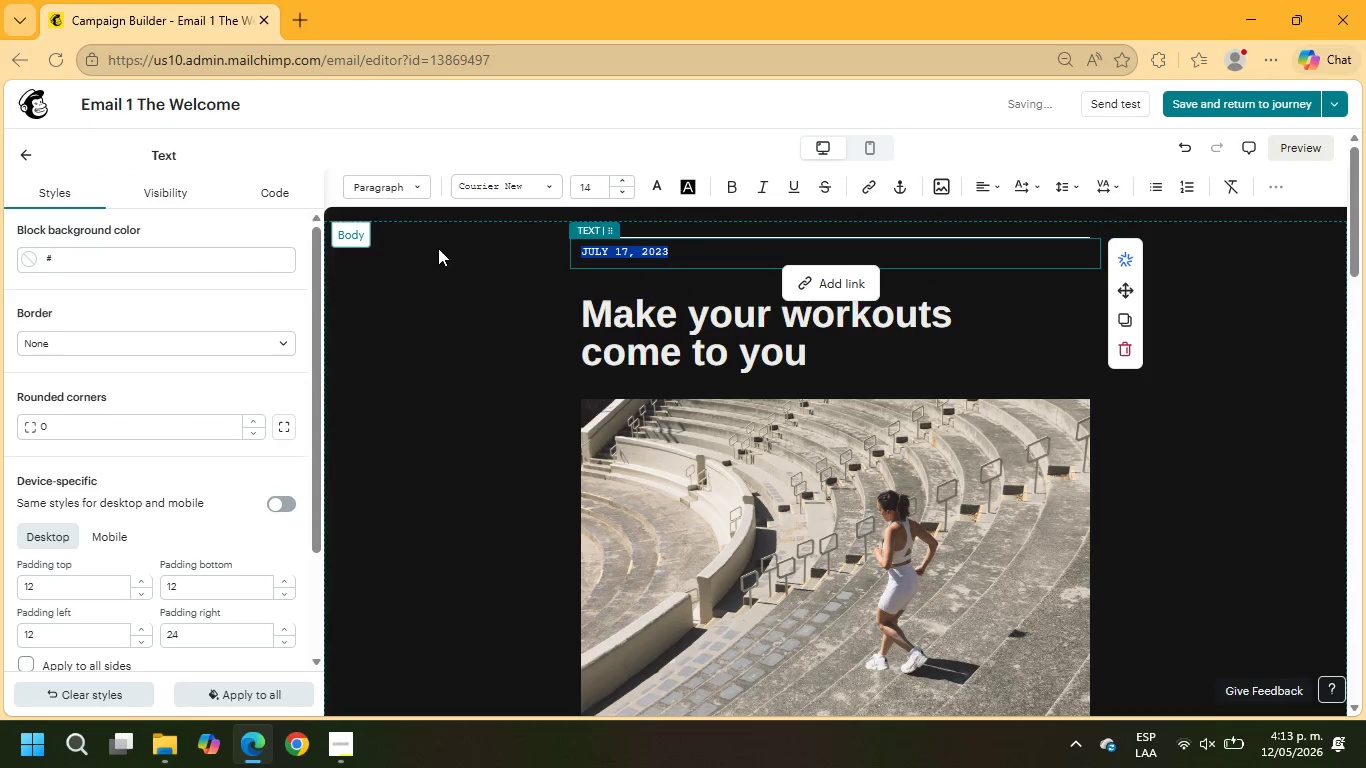 
key(Backspace)
 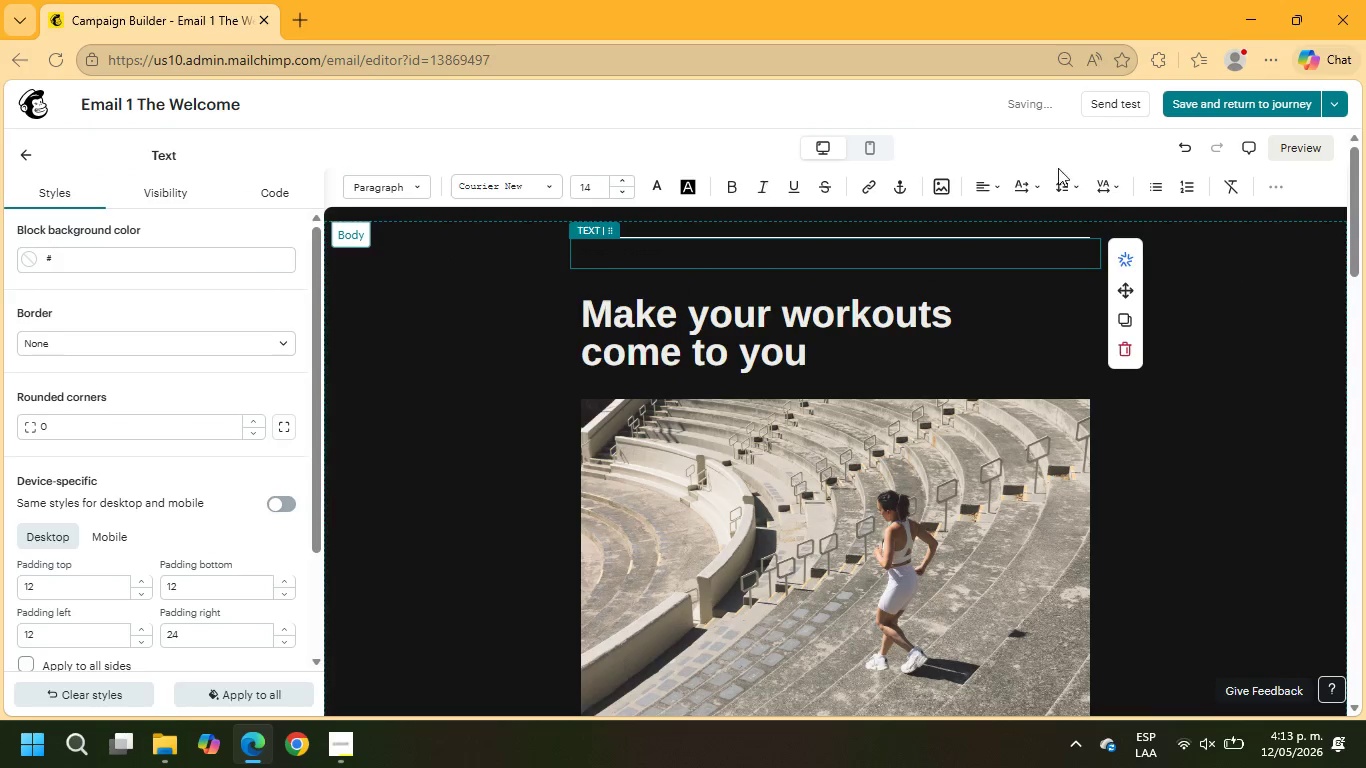 
left_click([1214, 457])
 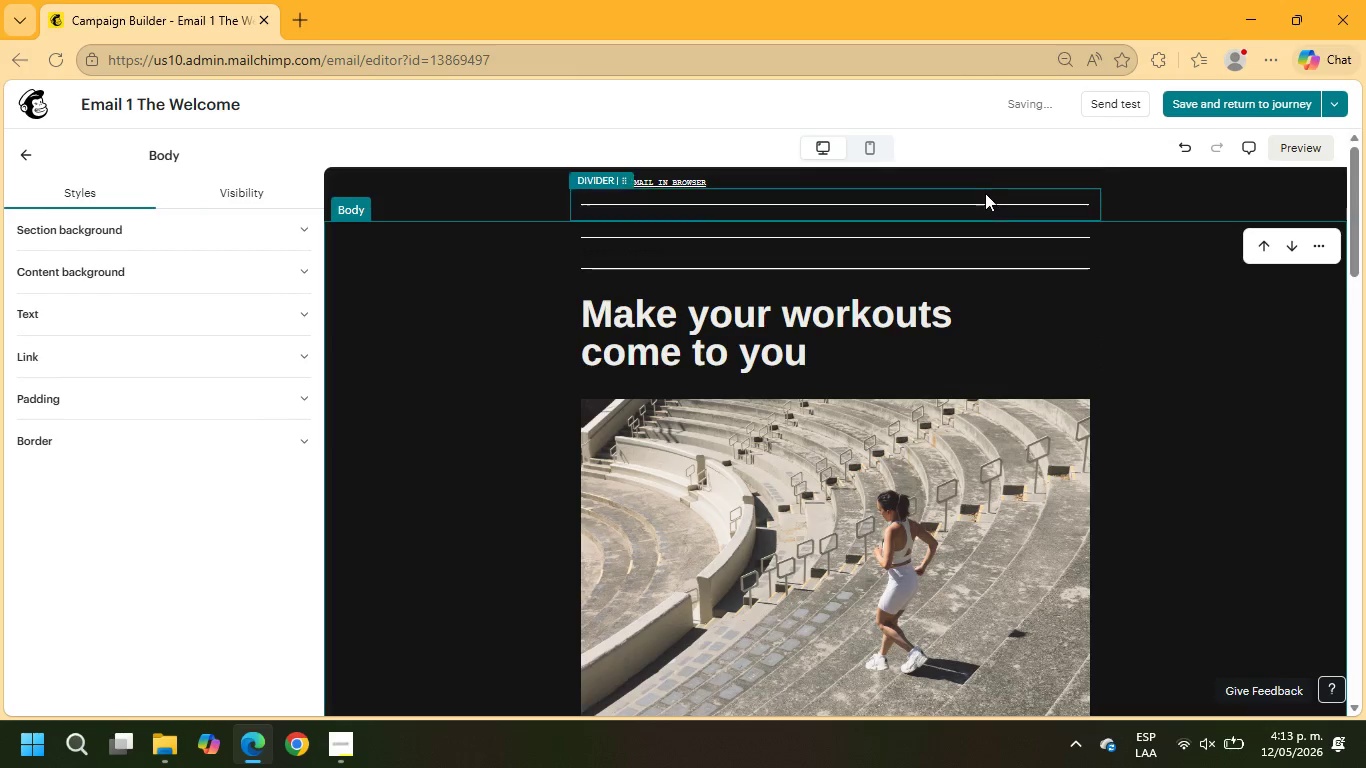 
left_click([985, 198])
 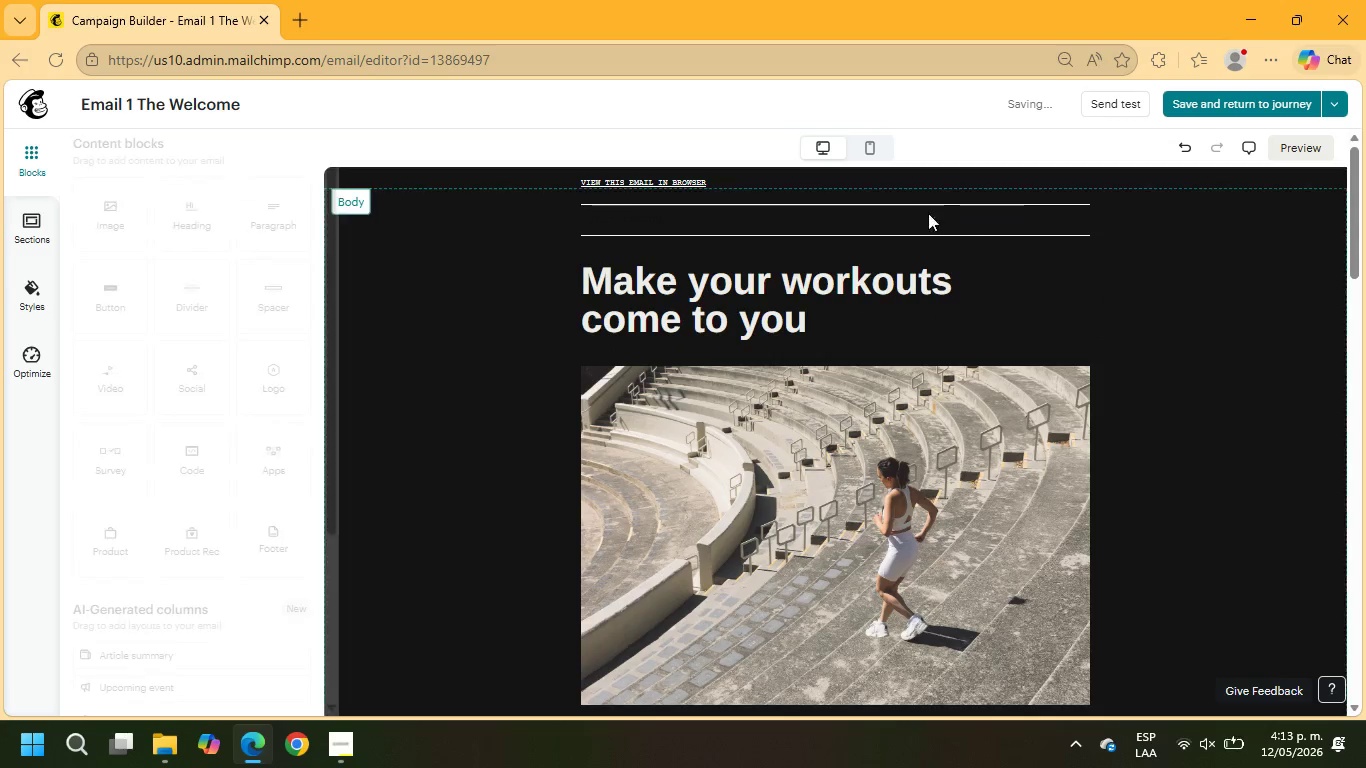 
left_click_drag(start_coordinate=[848, 180], to_coordinate=[519, 174])
 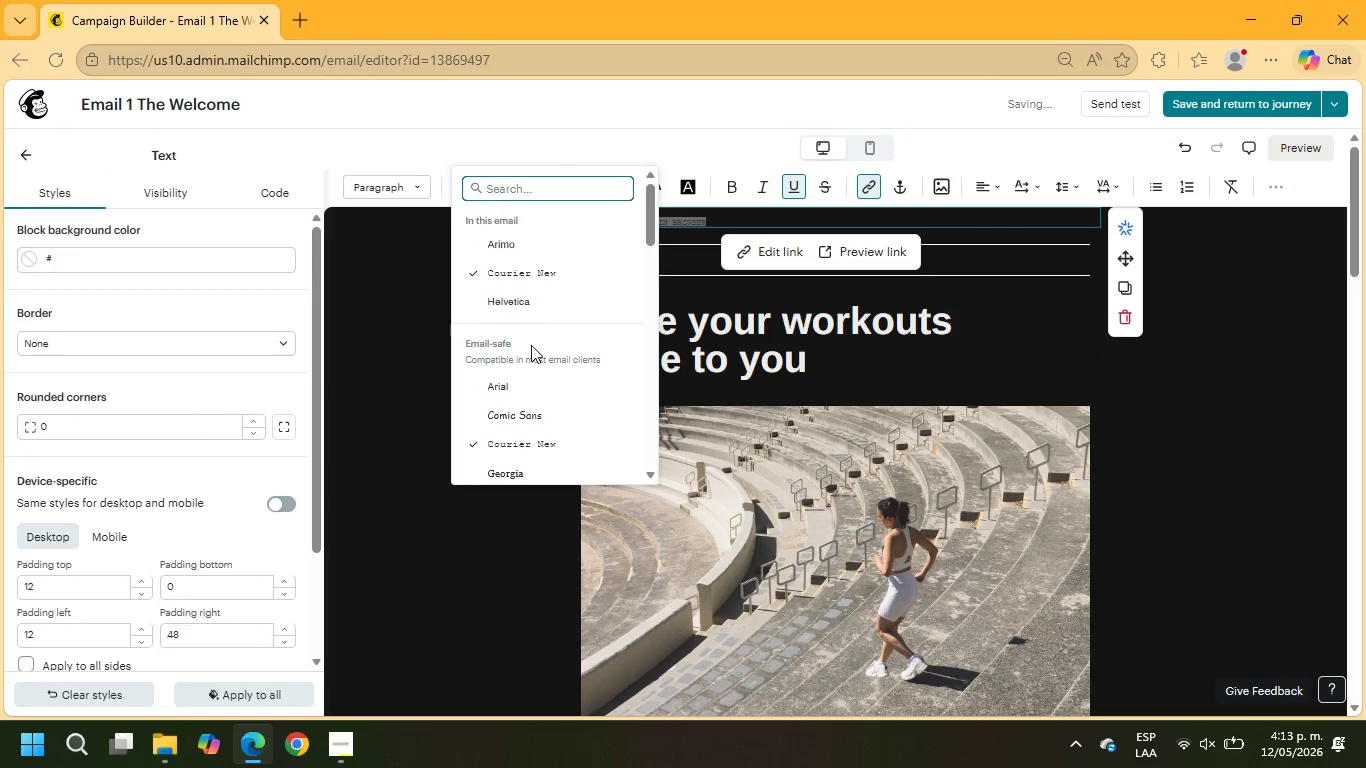 
scroll: coordinate [547, 391], scroll_direction: down, amount: 9.0
 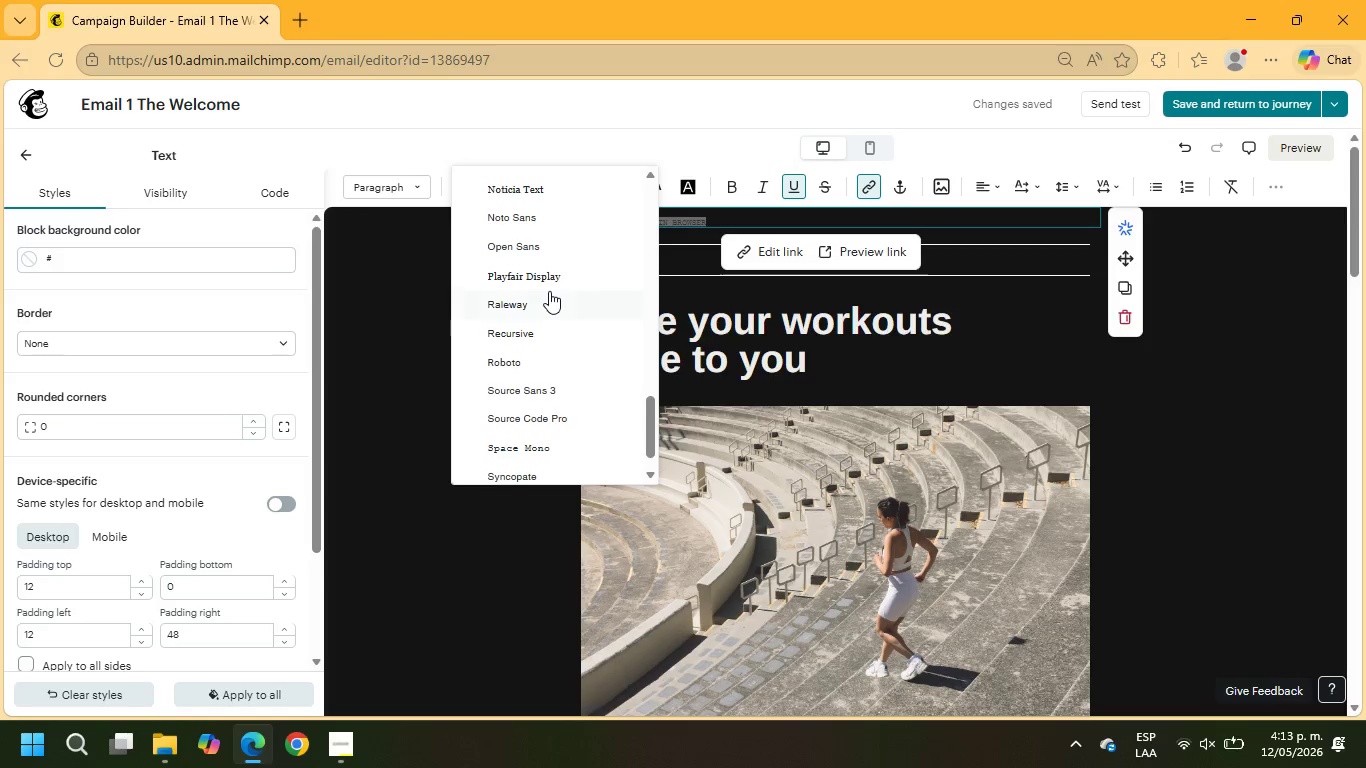 
left_click([546, 278])
 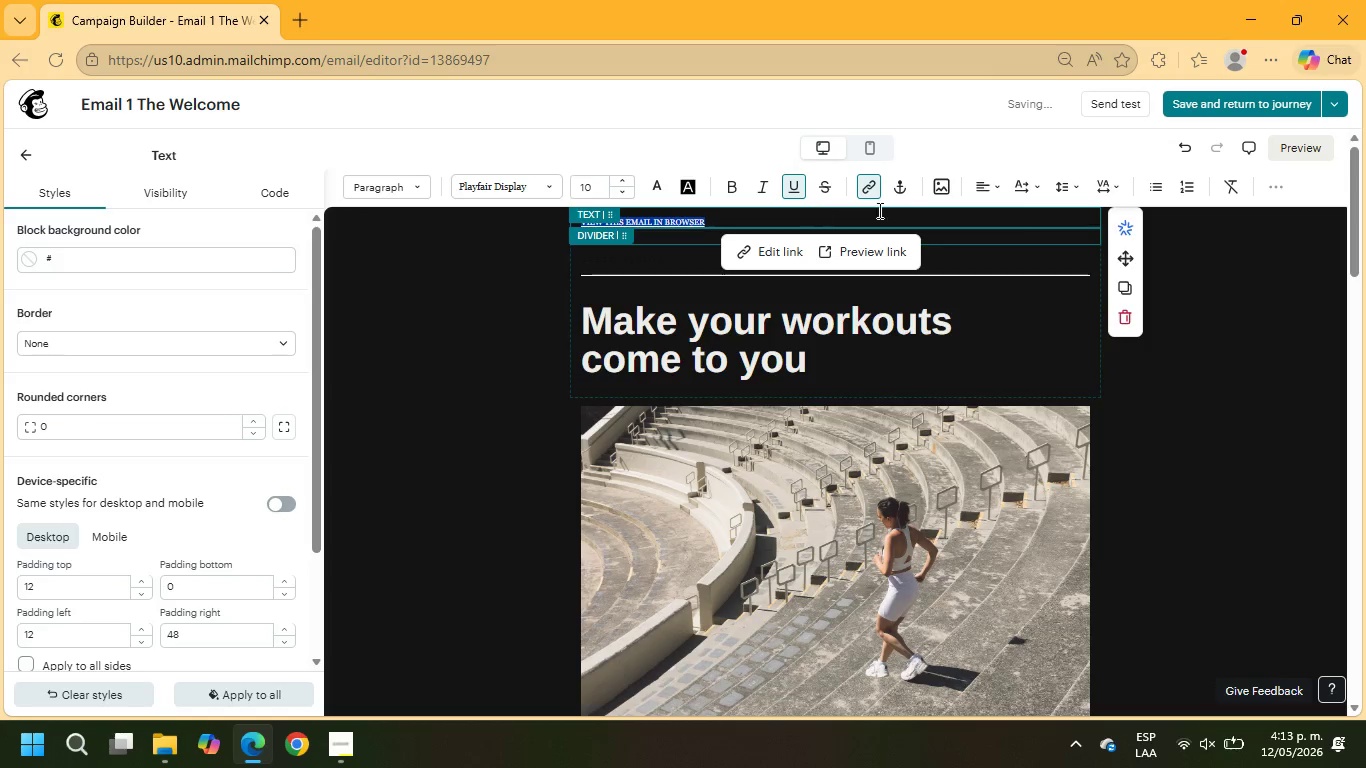 
left_click([1002, 190])
 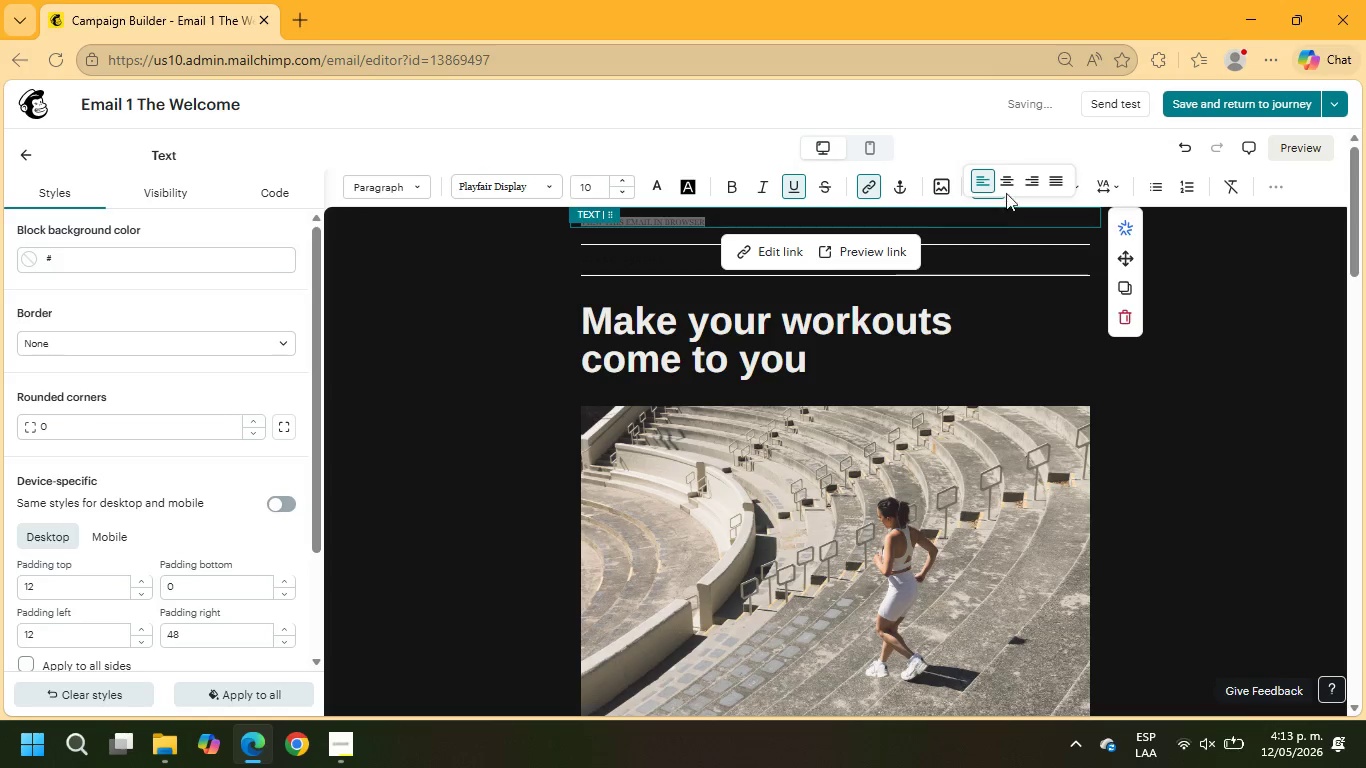 
left_click([1006, 189])
 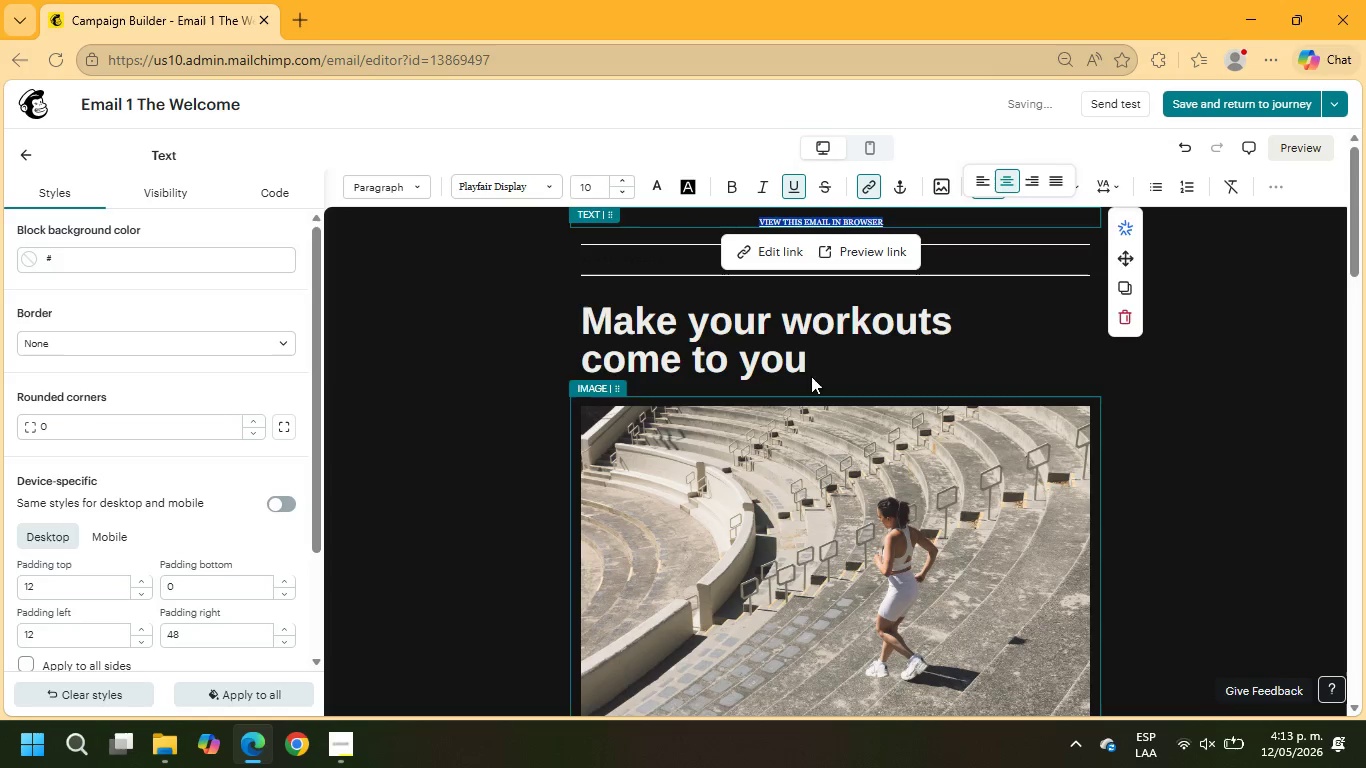 
left_click_drag(start_coordinate=[809, 368], to_coordinate=[547, 275])
 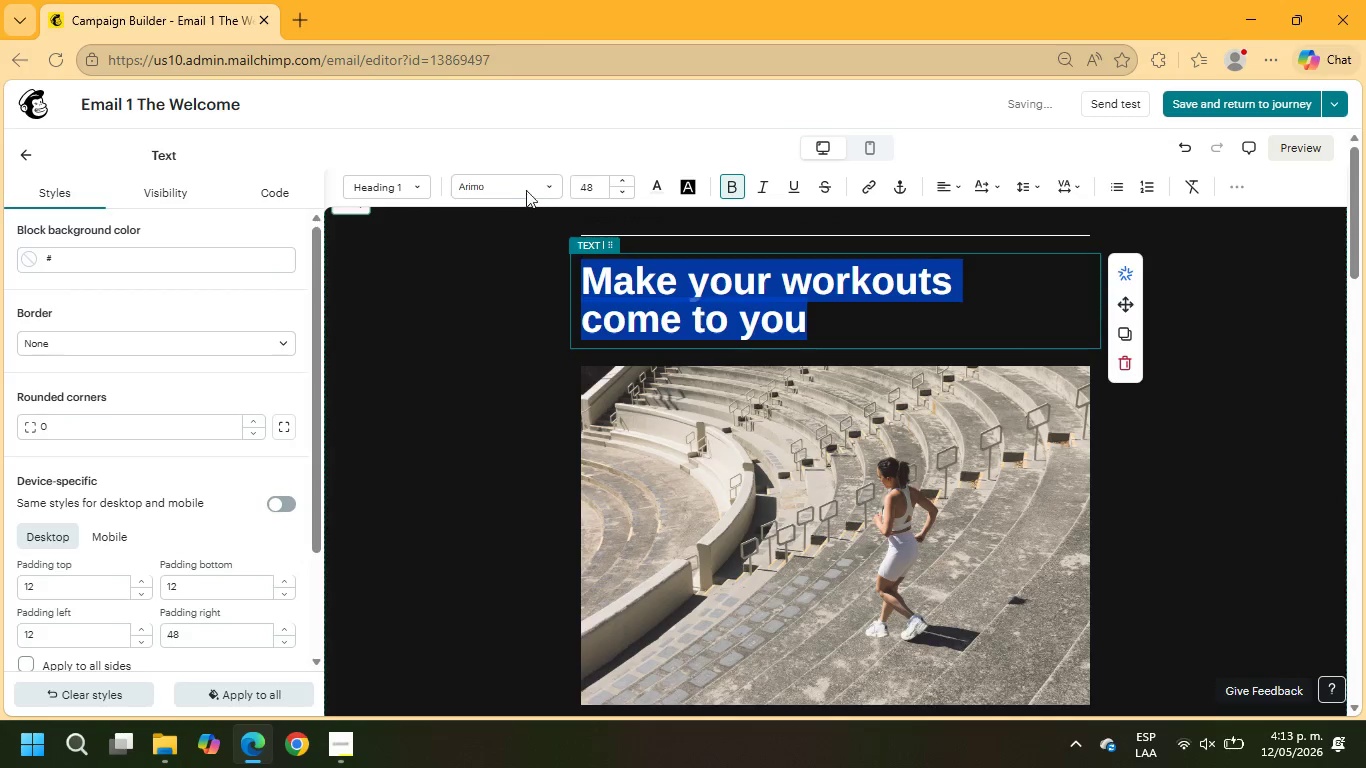 
left_click([520, 189])
 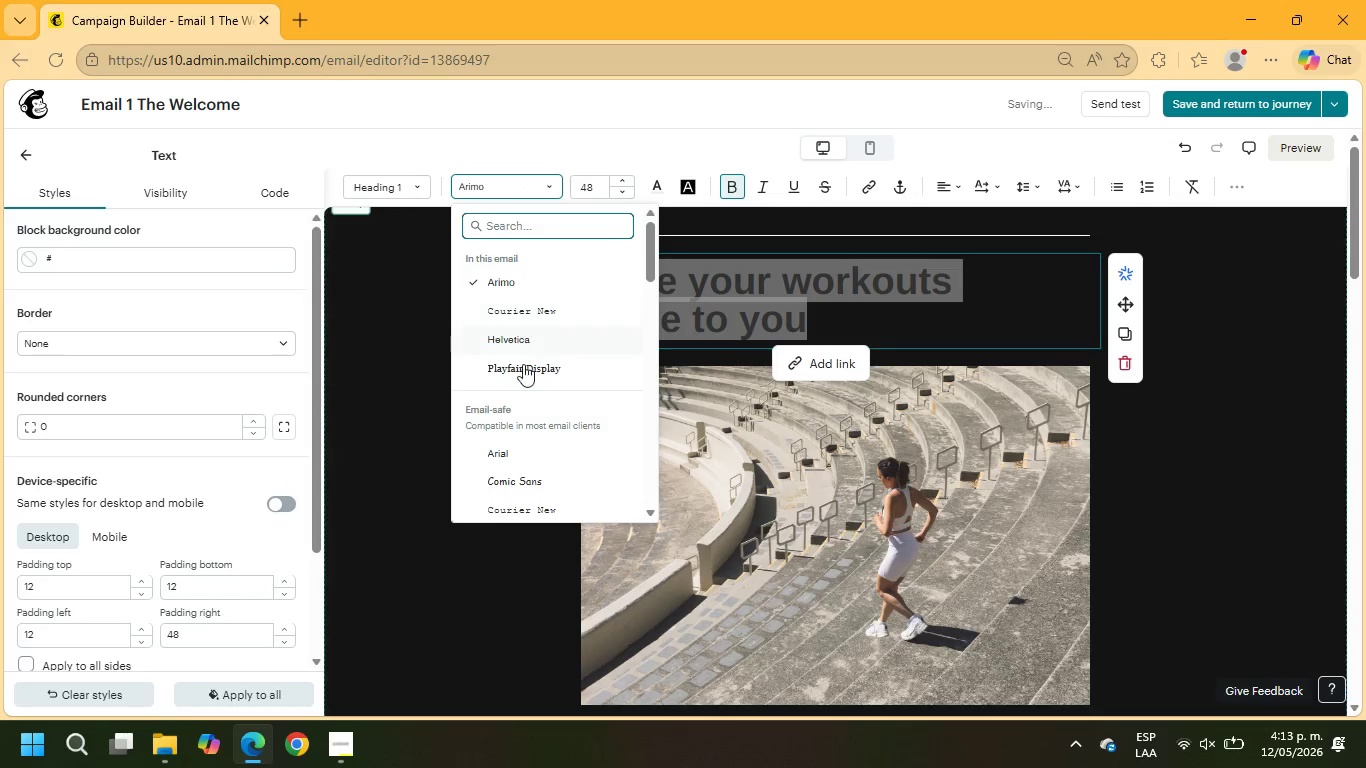 
left_click_drag(start_coordinate=[514, 375], to_coordinate=[514, 369])
 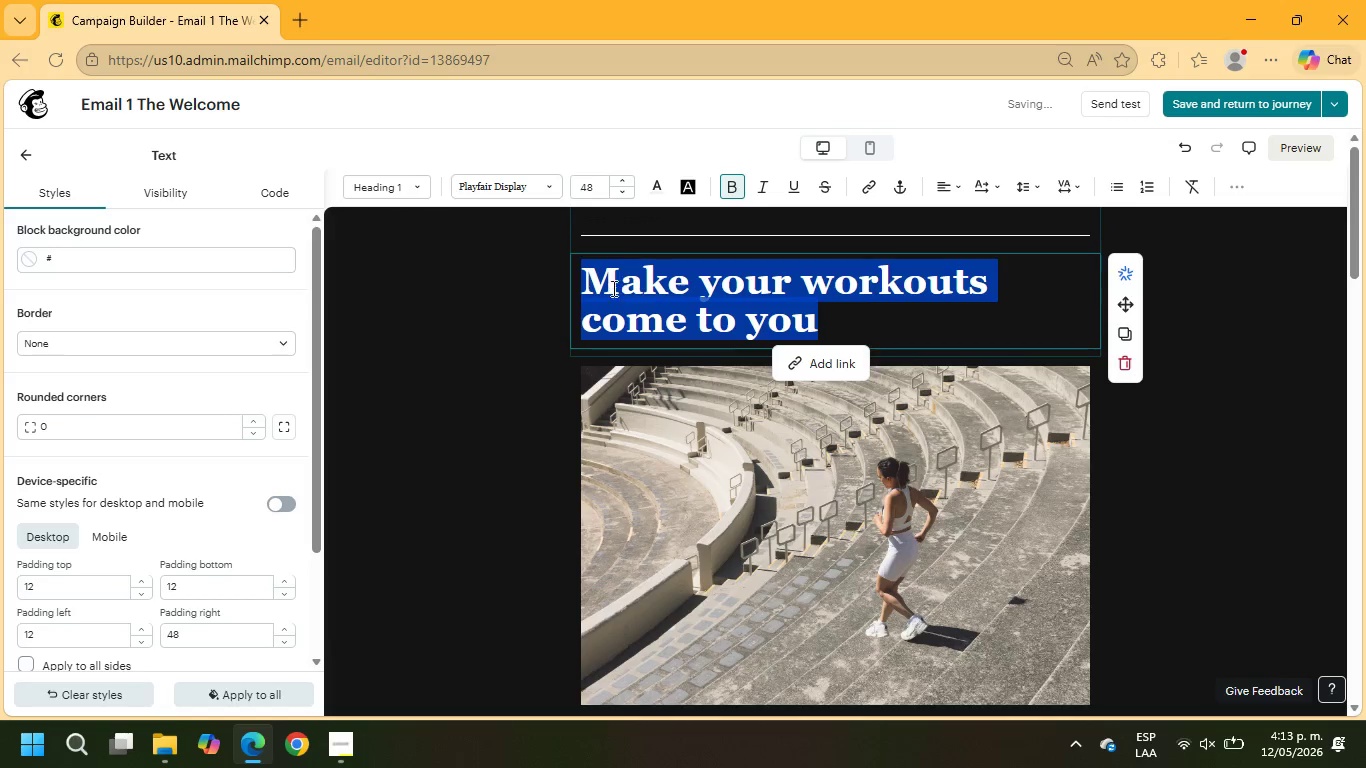 
mouse_move([598, 233])
 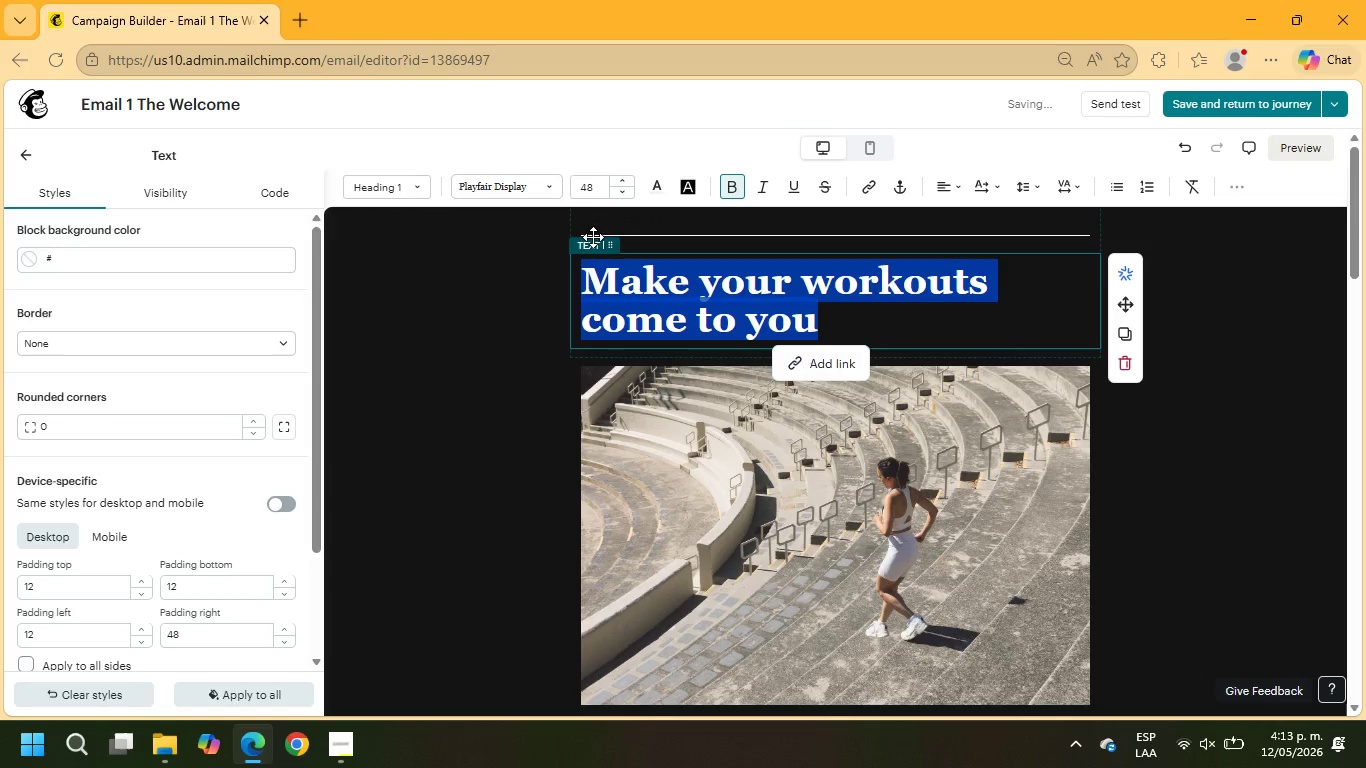 
mouse_move([623, 242])
 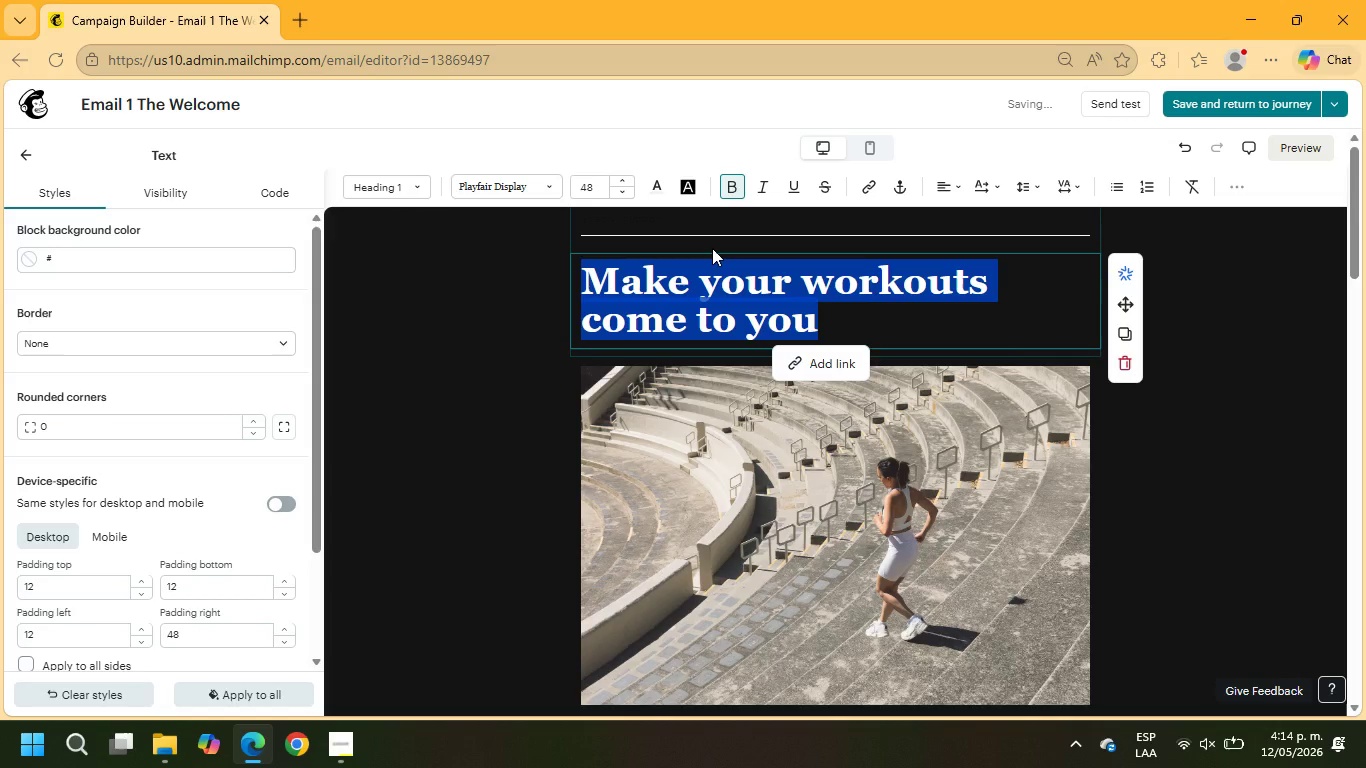 
type(Financial Clarity for crea)
 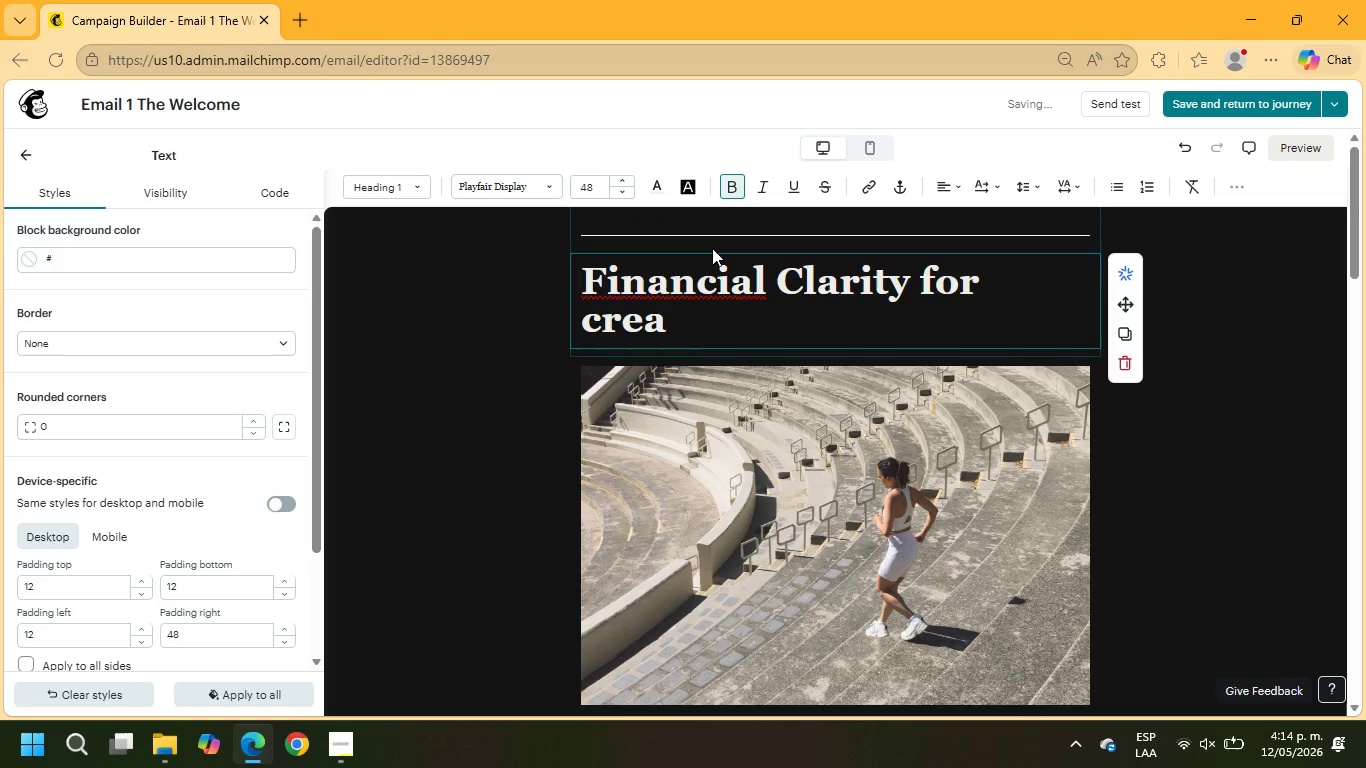 
type(tive Professionals)
 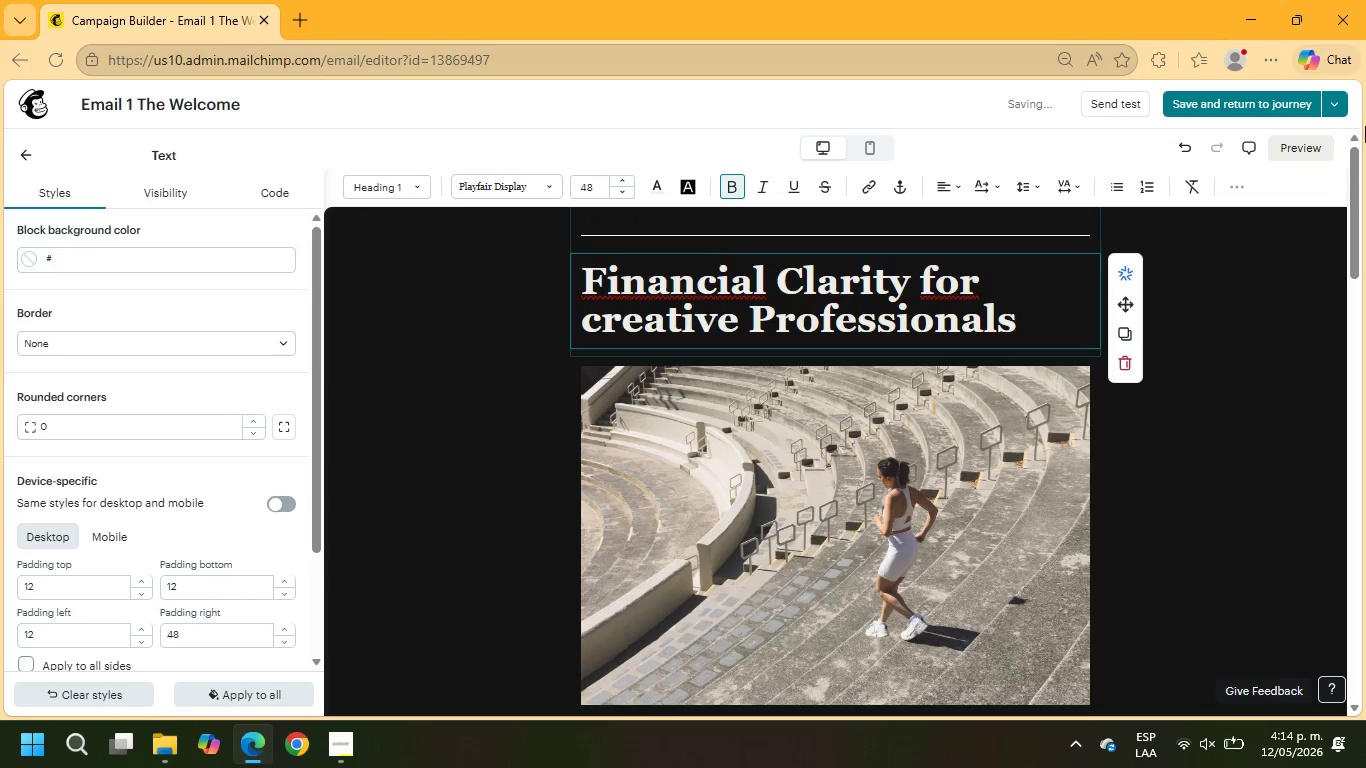 
left_click([604, 318])
 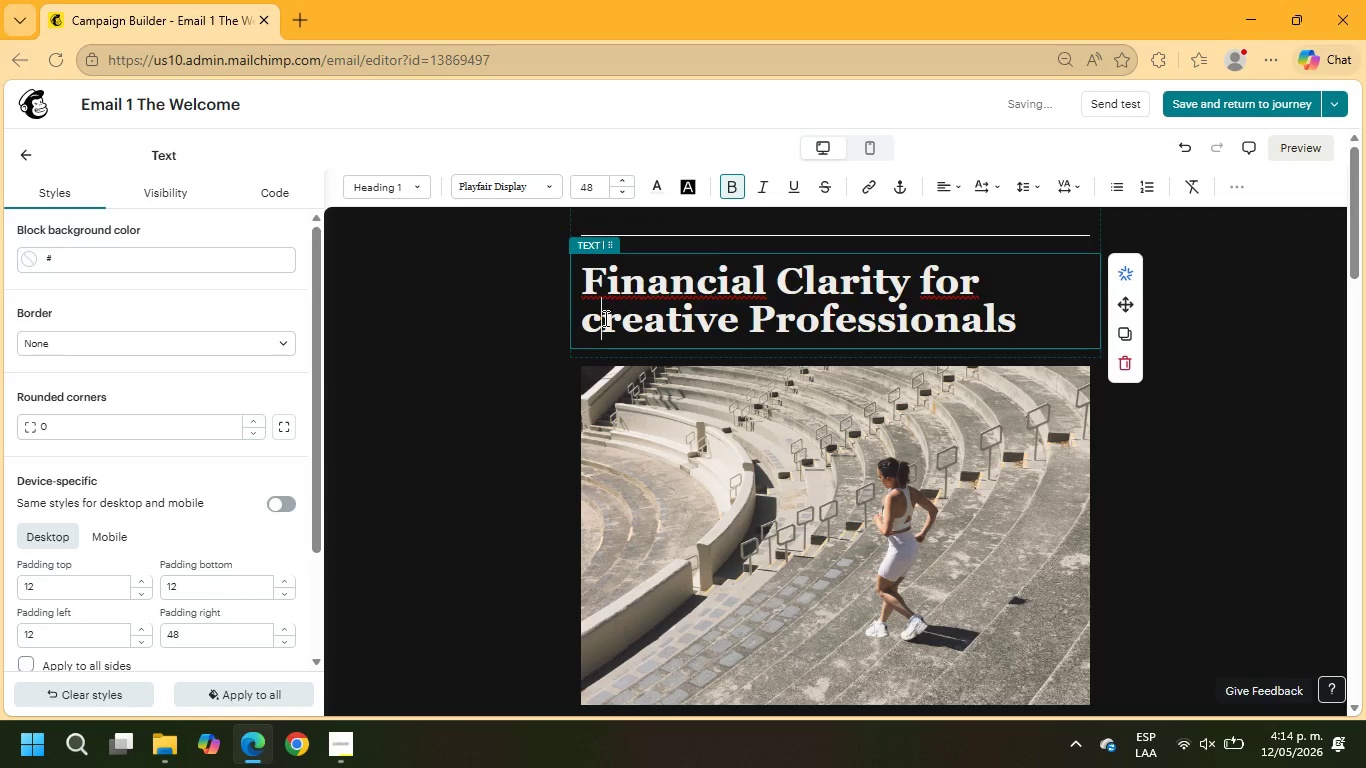 
key(Backspace)
 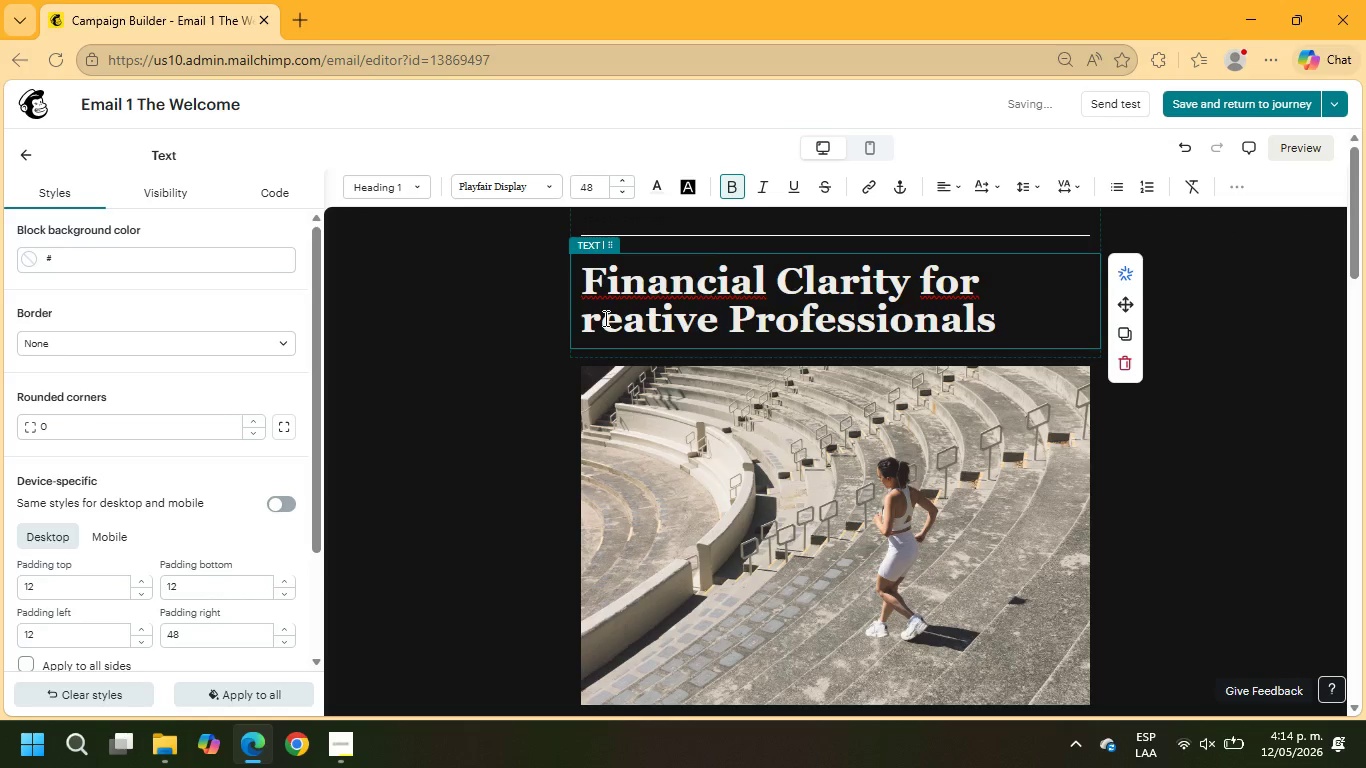 
key(Shift+ShiftRight)
 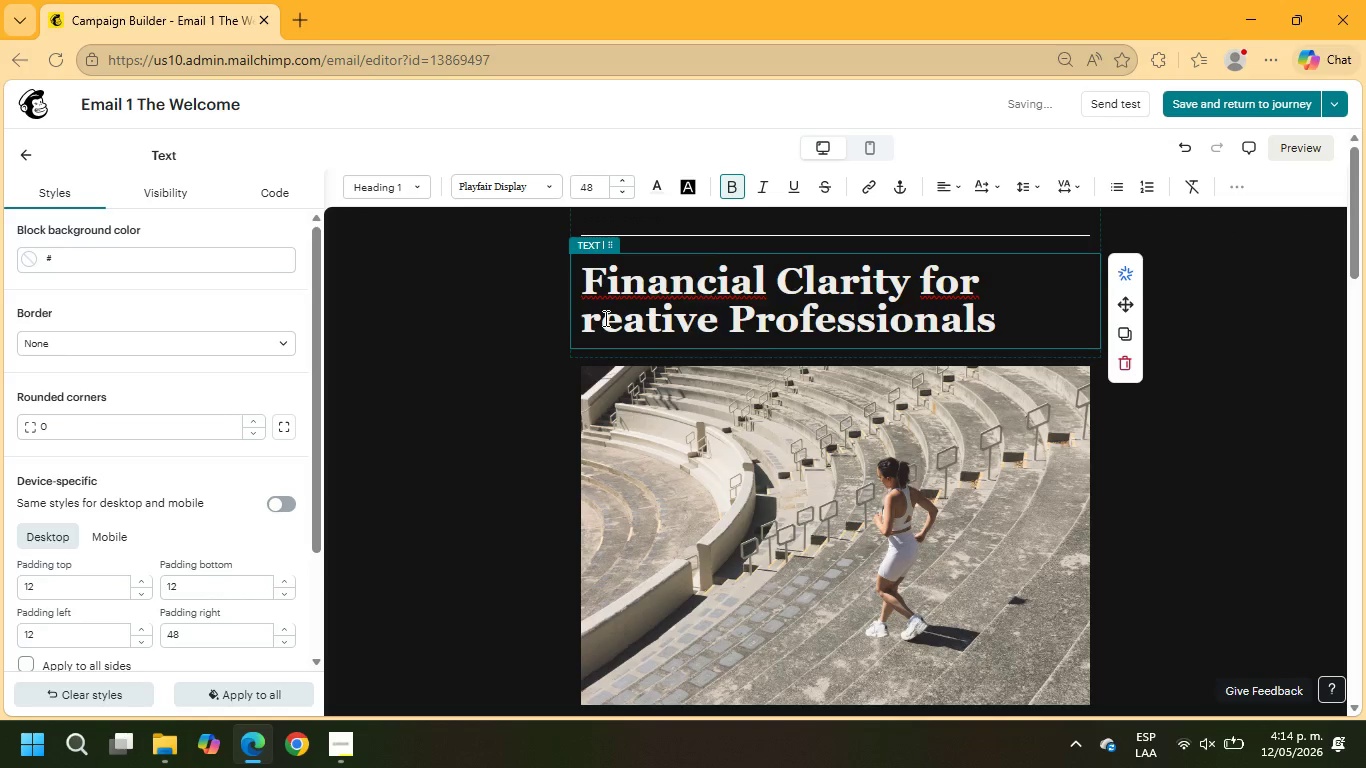 
key(Shift+C)
 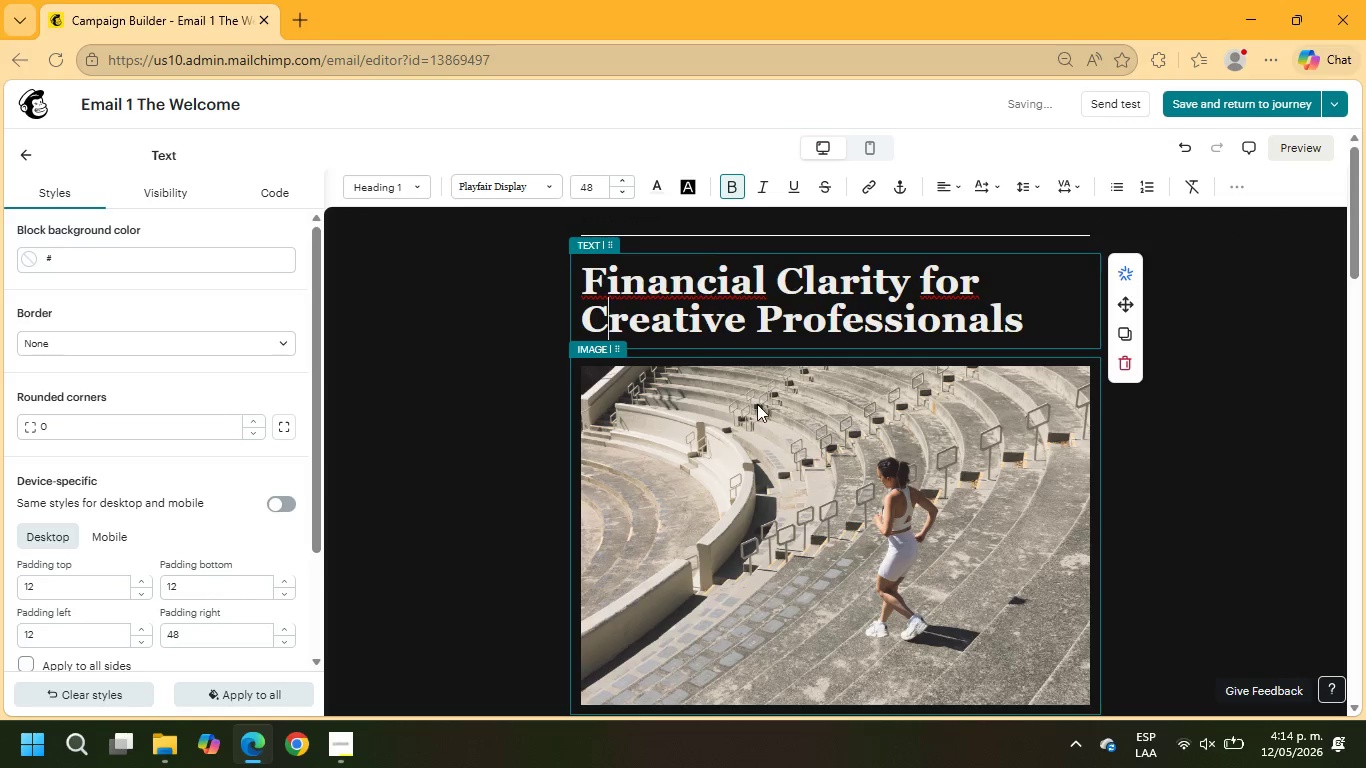 
scroll: coordinate [757, 405], scroll_direction: down, amount: 1.0
 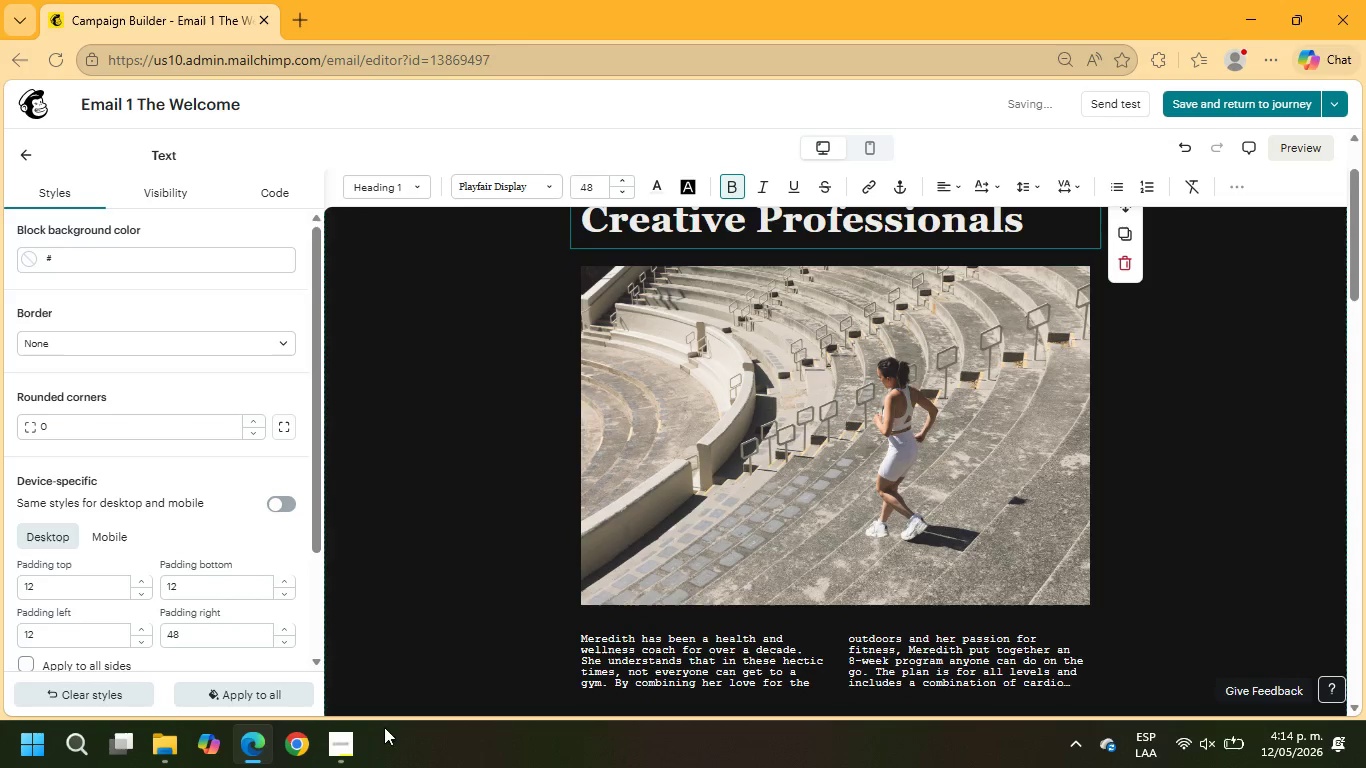 
left_click([339, 747])